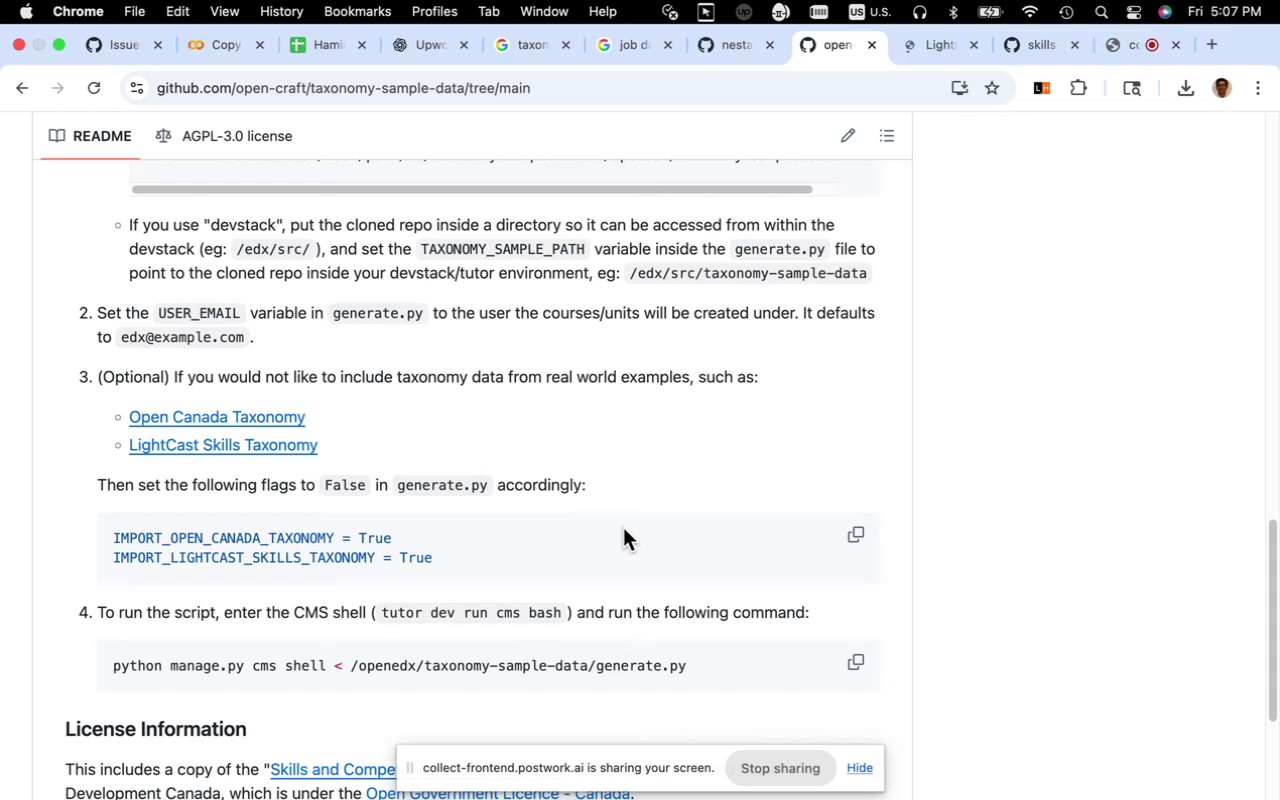 
scroll: coordinate [623, 529], scroll_direction: up, amount: 4.0
 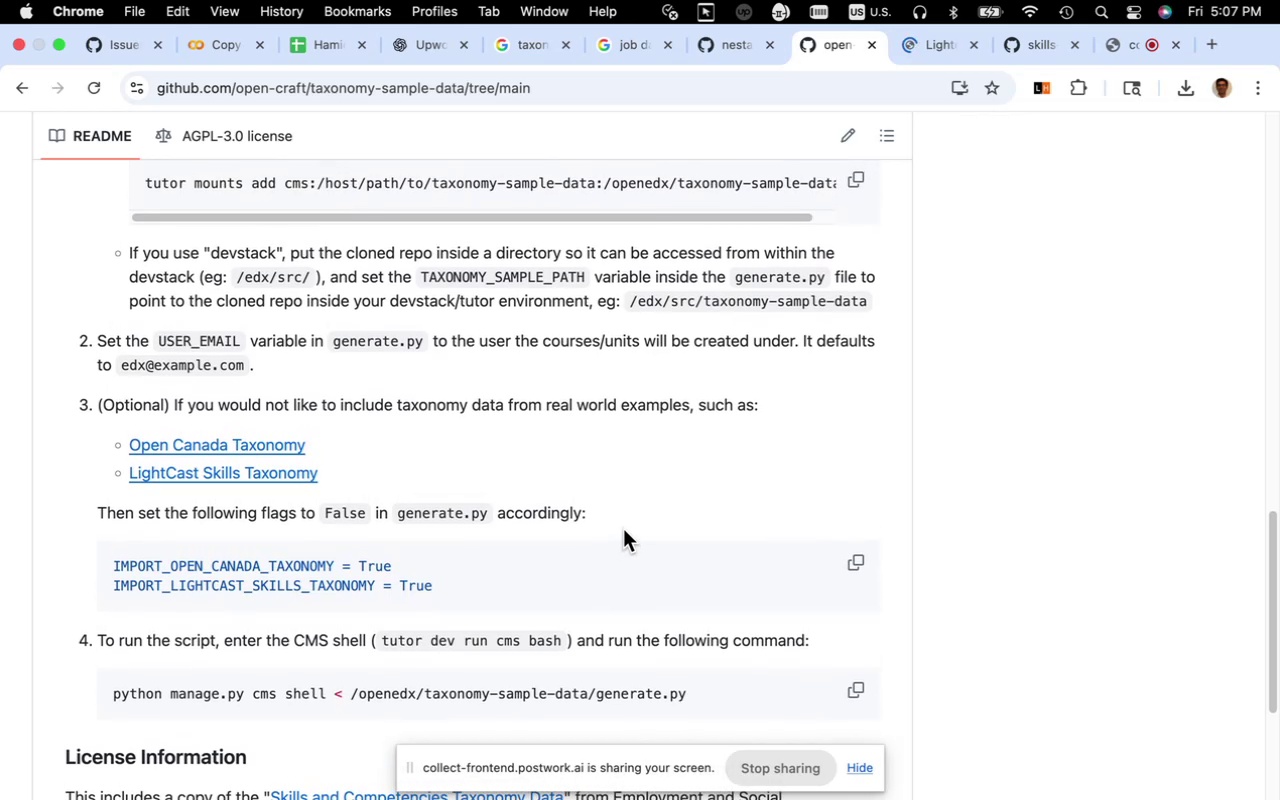 
scroll: coordinate [623, 529], scroll_direction: down, amount: 11.0
 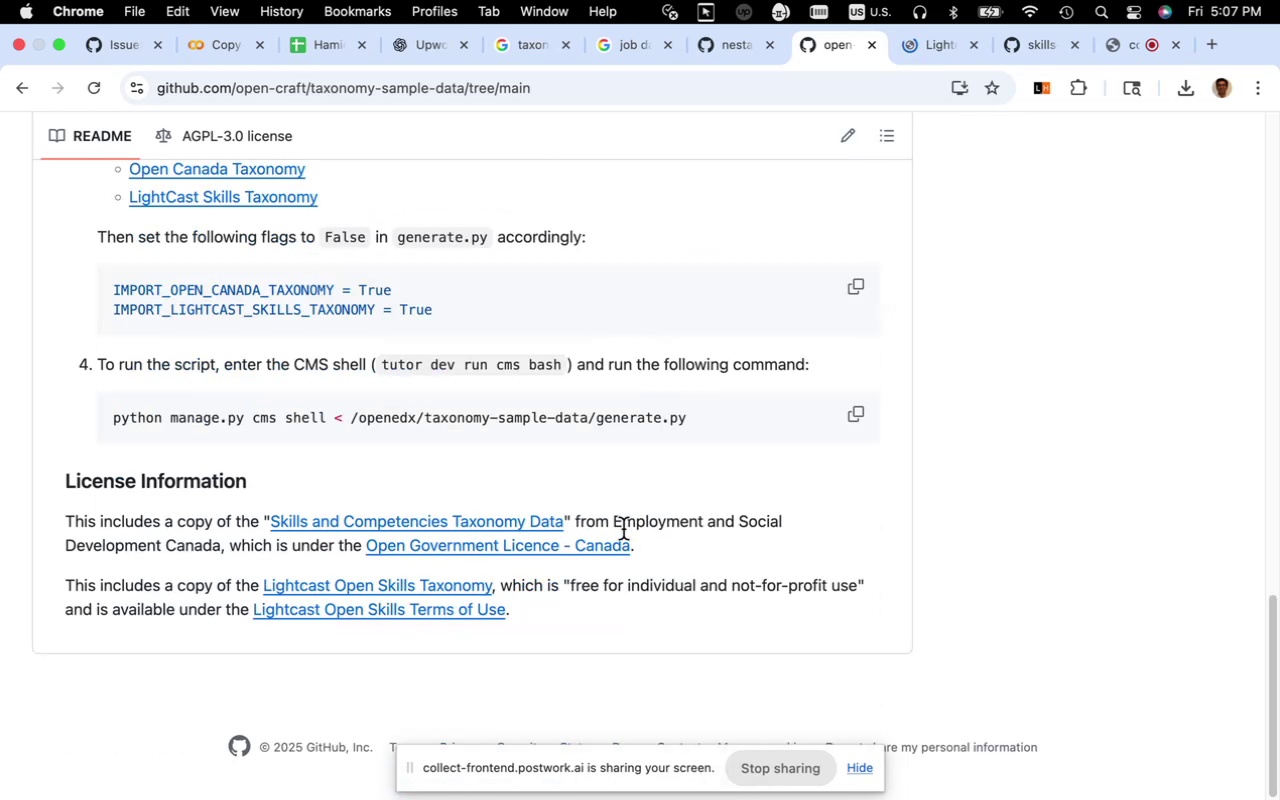 
scroll: coordinate [623, 528], scroll_direction: up, amount: 1.0
 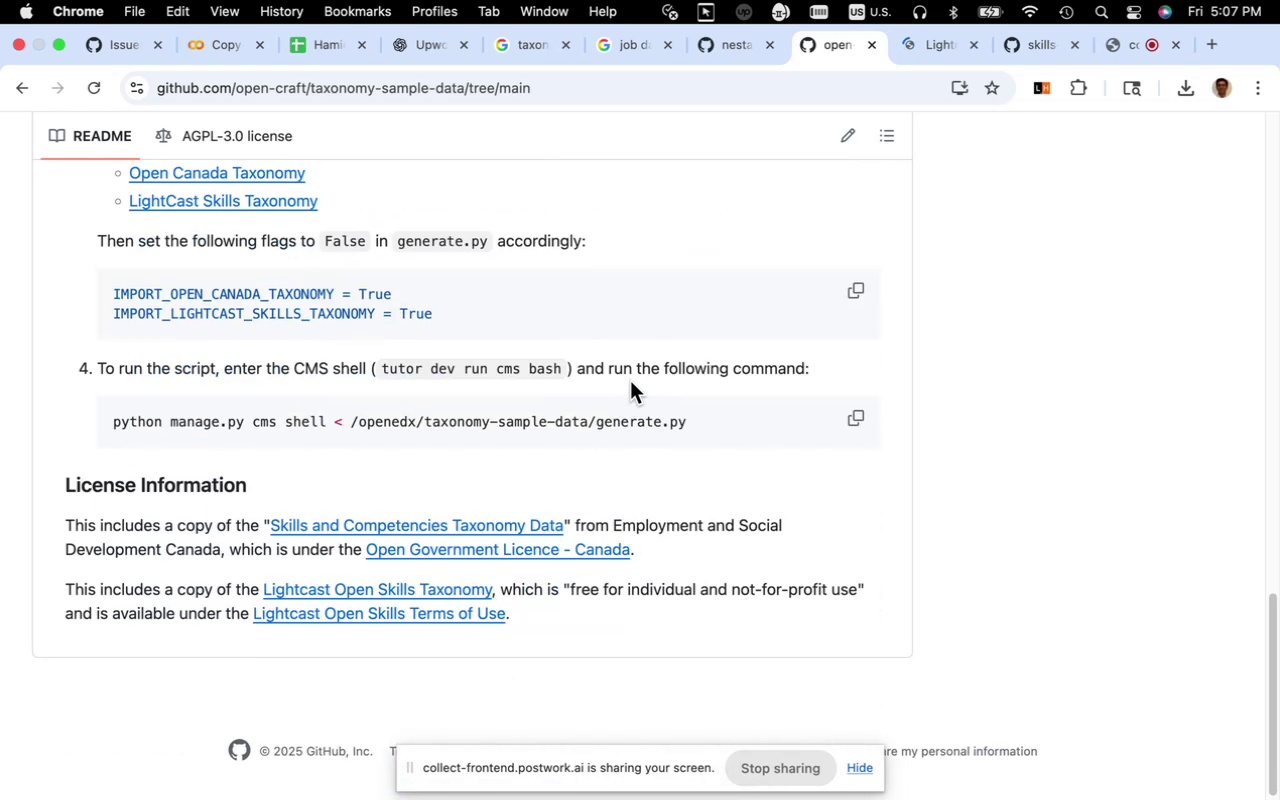 
wait(9.37)
 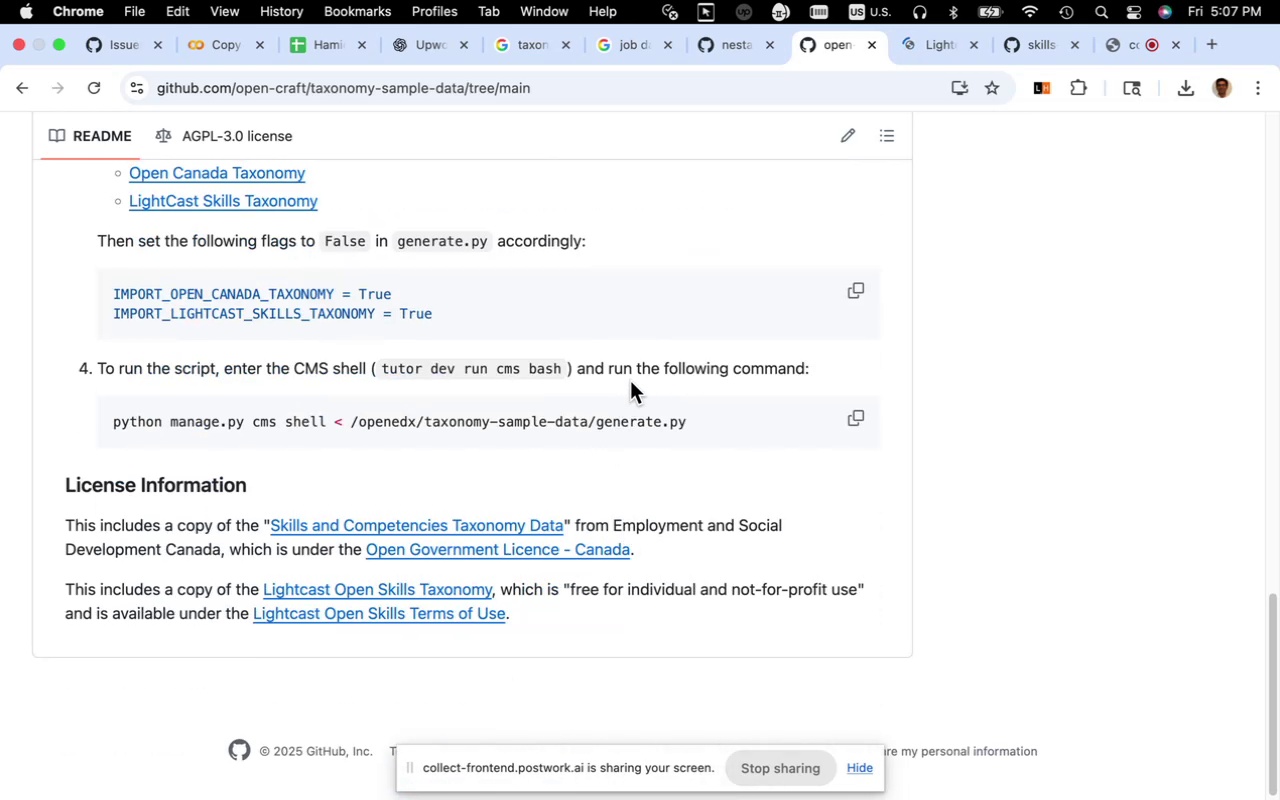 
mouse_move([721, 367])
 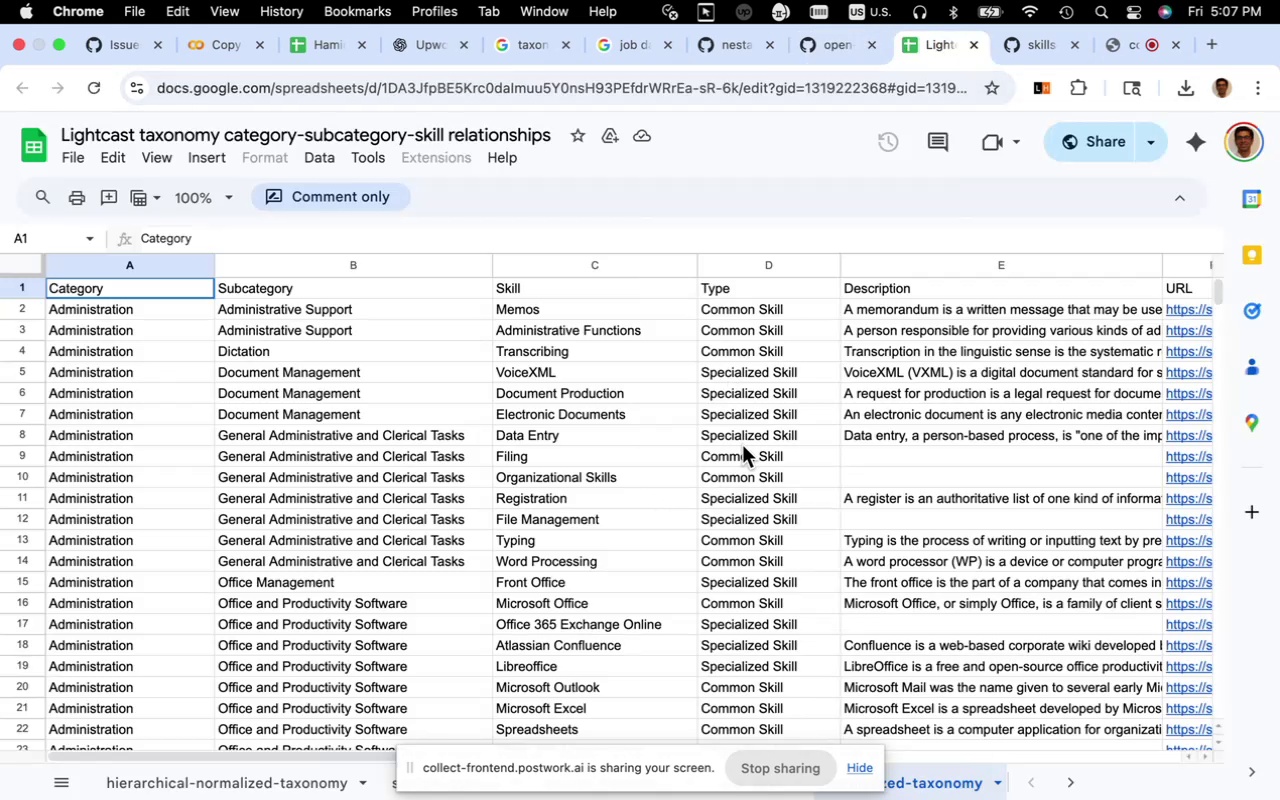 
wait(7.21)
 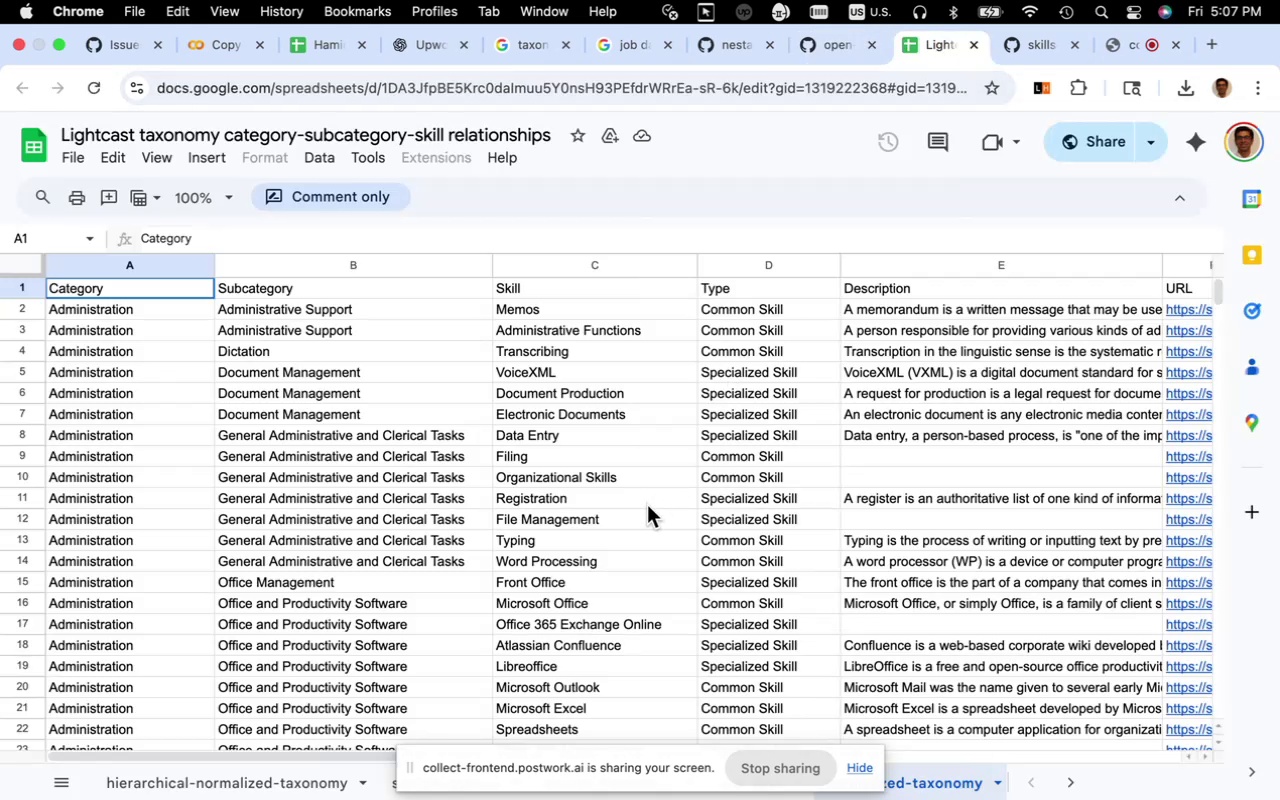 
scroll: coordinate [719, 475], scroll_direction: down, amount: 21.0
 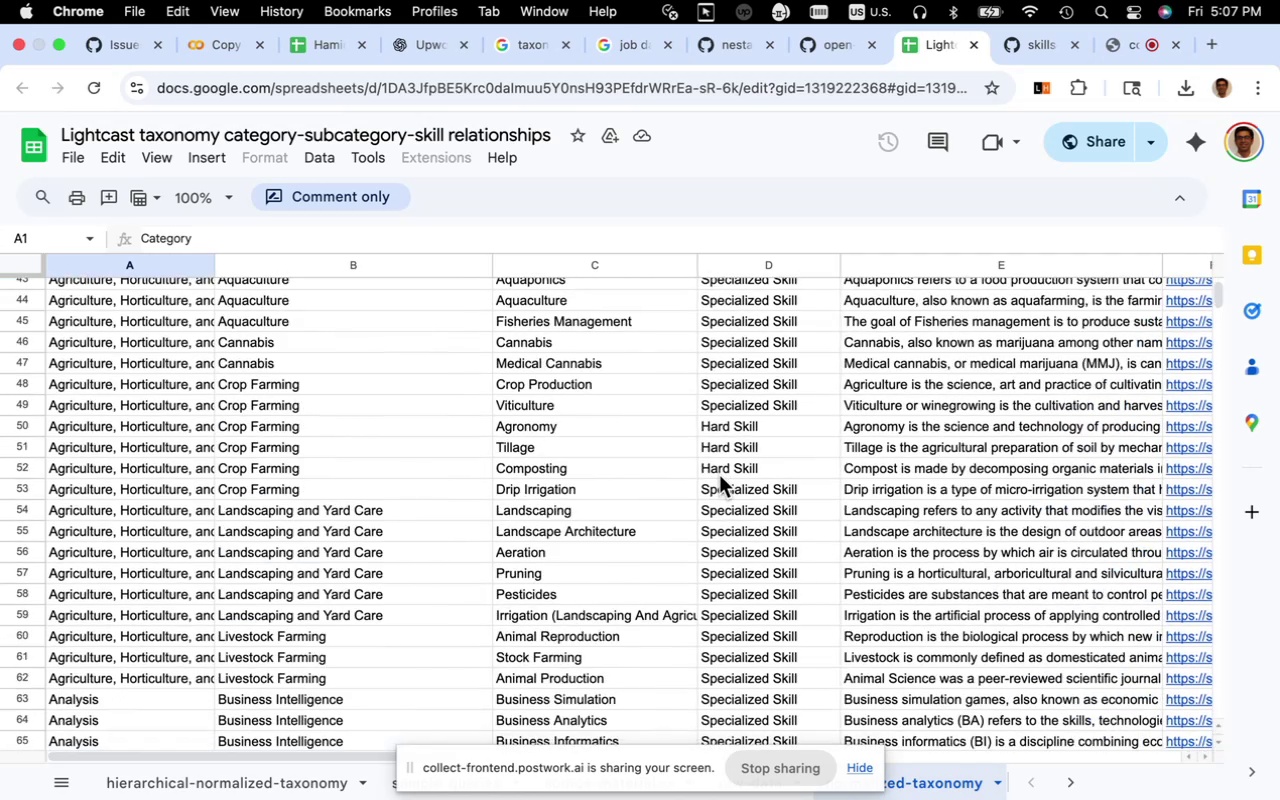 
scroll: coordinate [719, 475], scroll_direction: up, amount: 56.0
 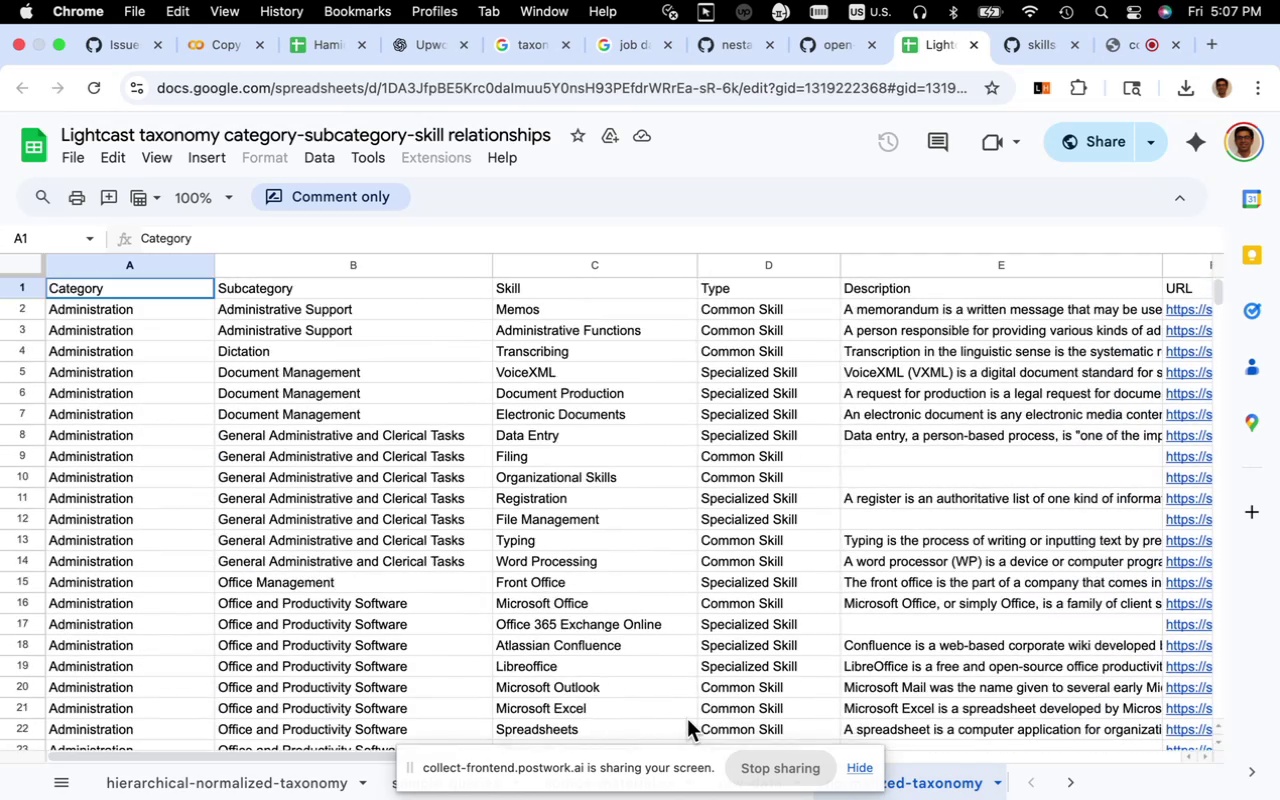 
mouse_move([838, 773])
 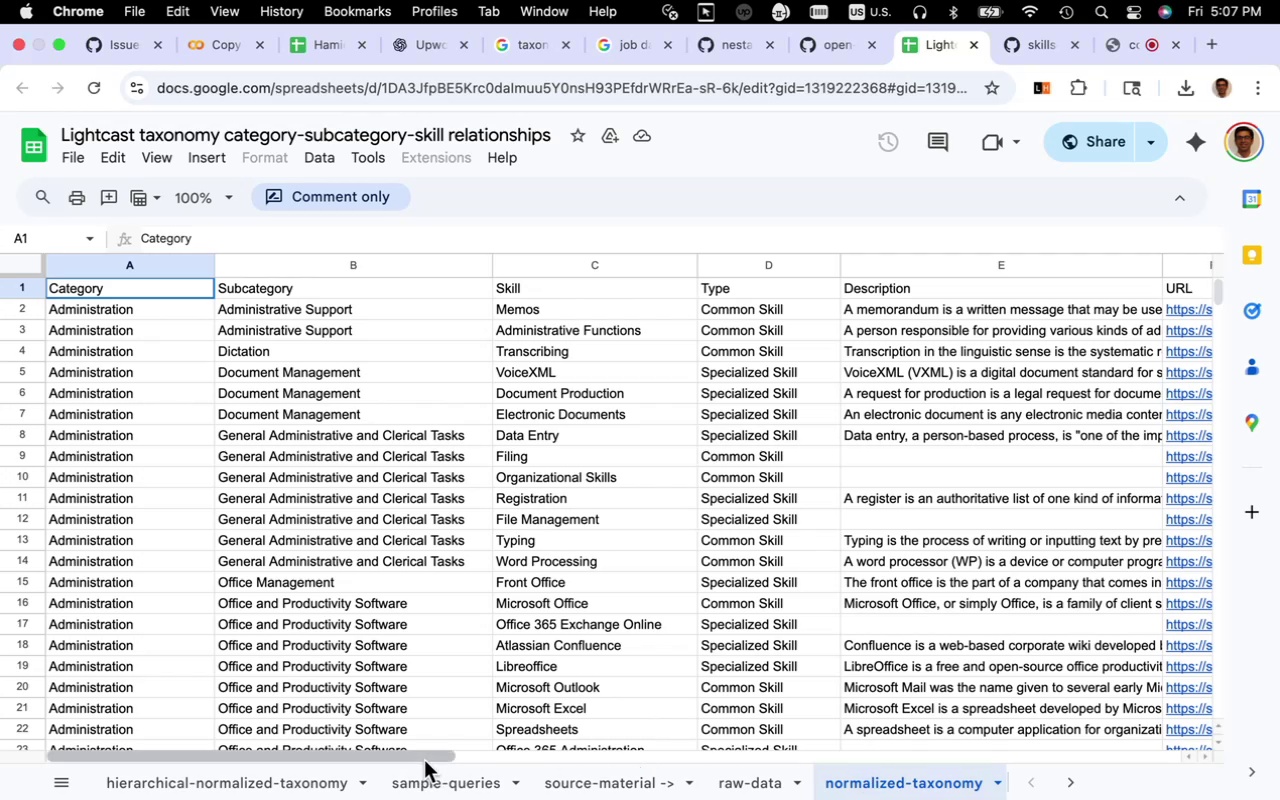 
left_click_drag(start_coordinate=[424, 759], to_coordinate=[334, 728])
 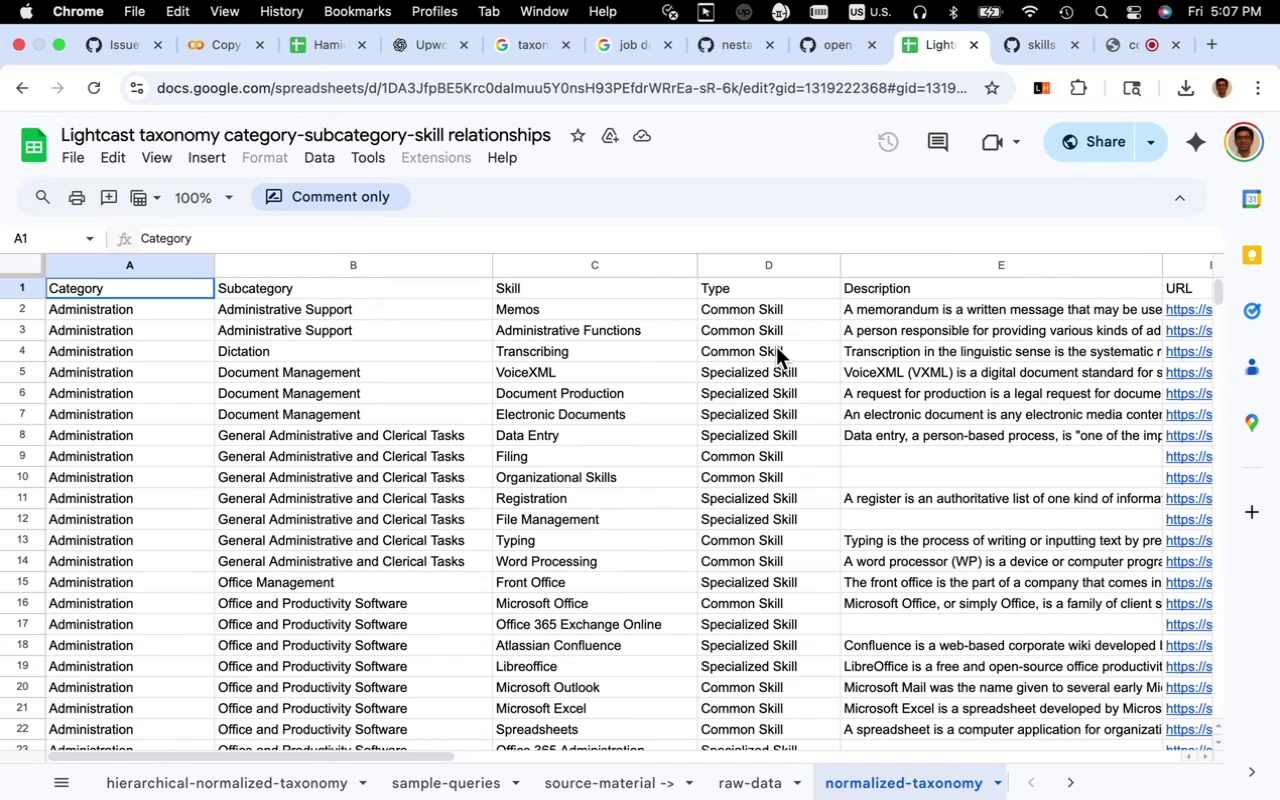 
wait(6.91)
 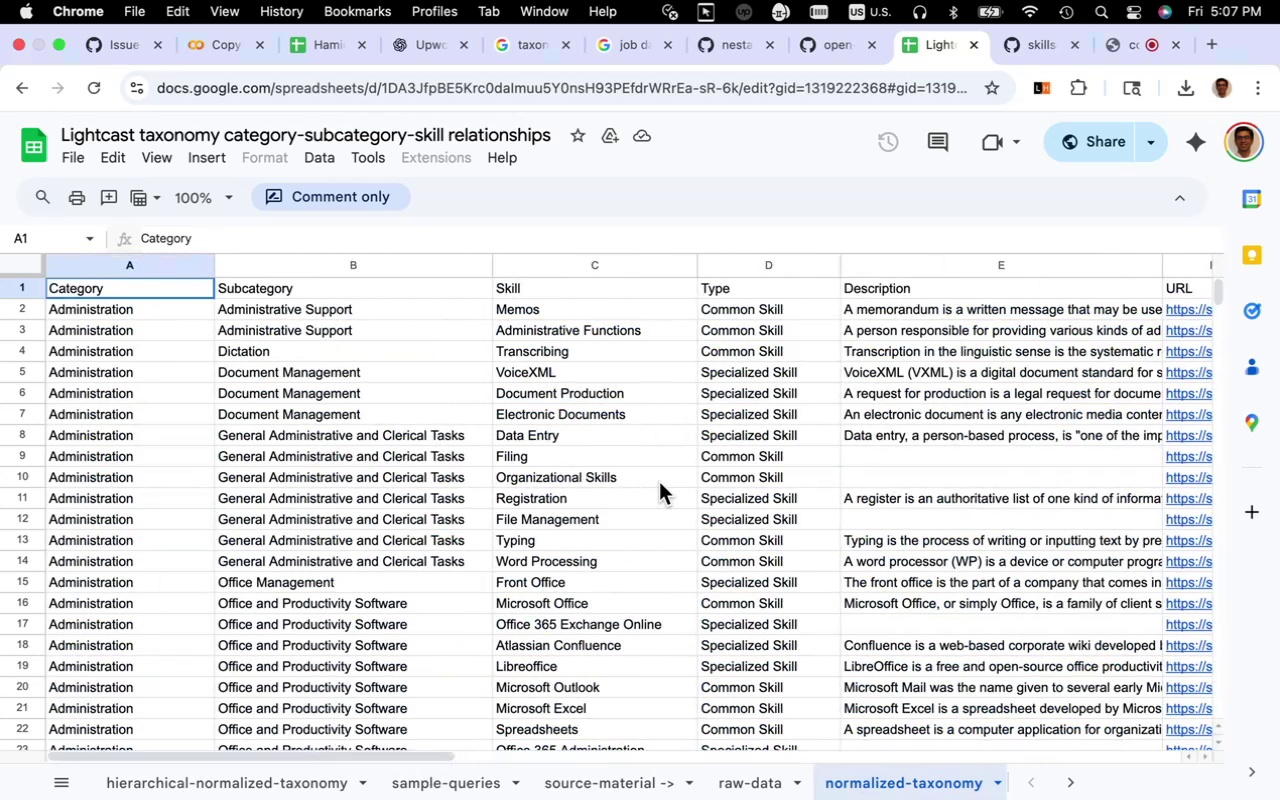 
left_click([1034, 51])
 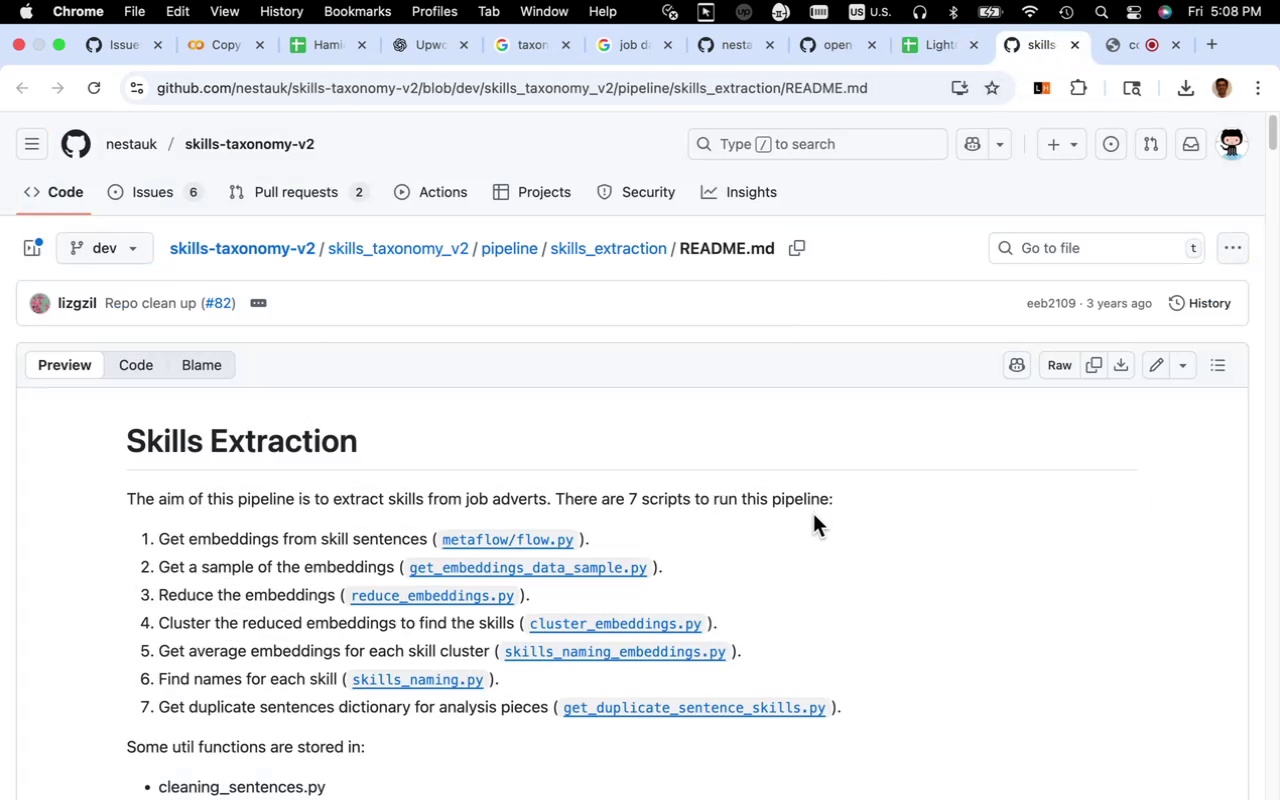 
scroll: coordinate [850, 523], scroll_direction: down, amount: 10.0
 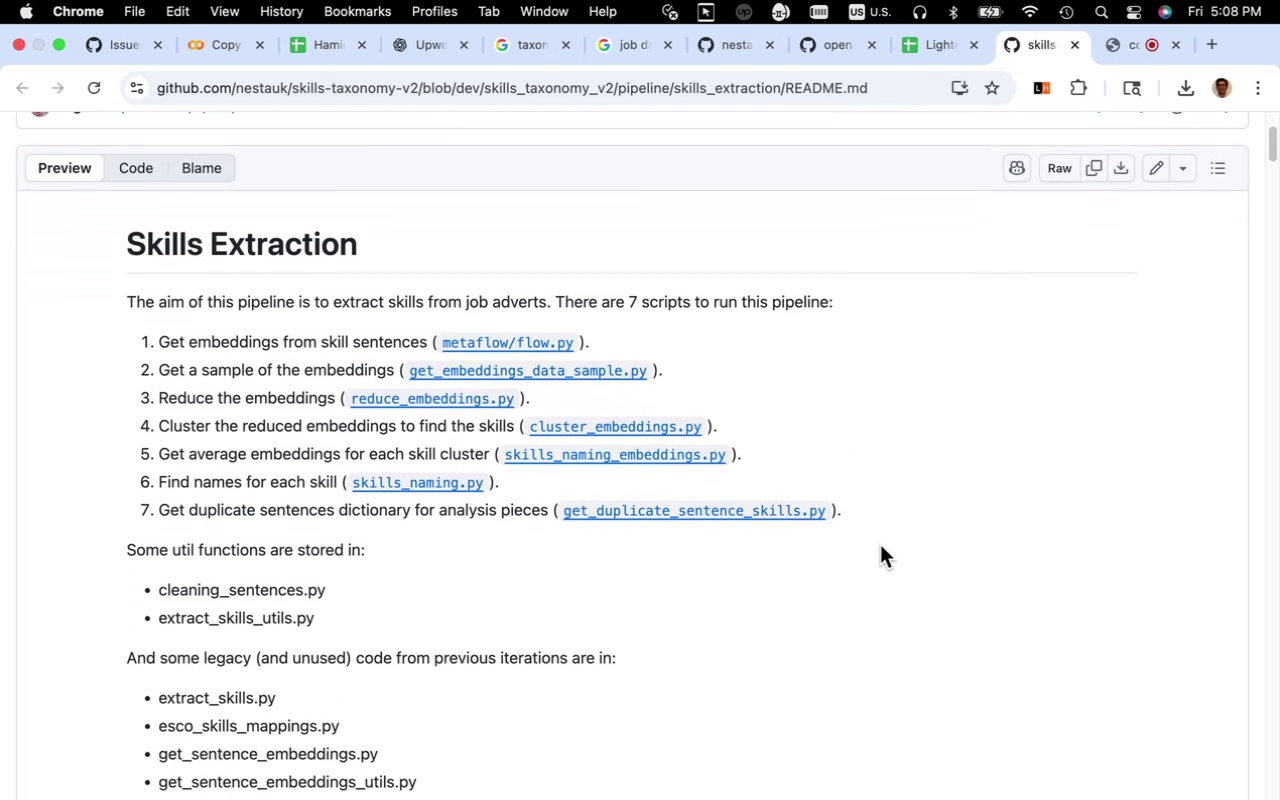 
wait(12.98)
 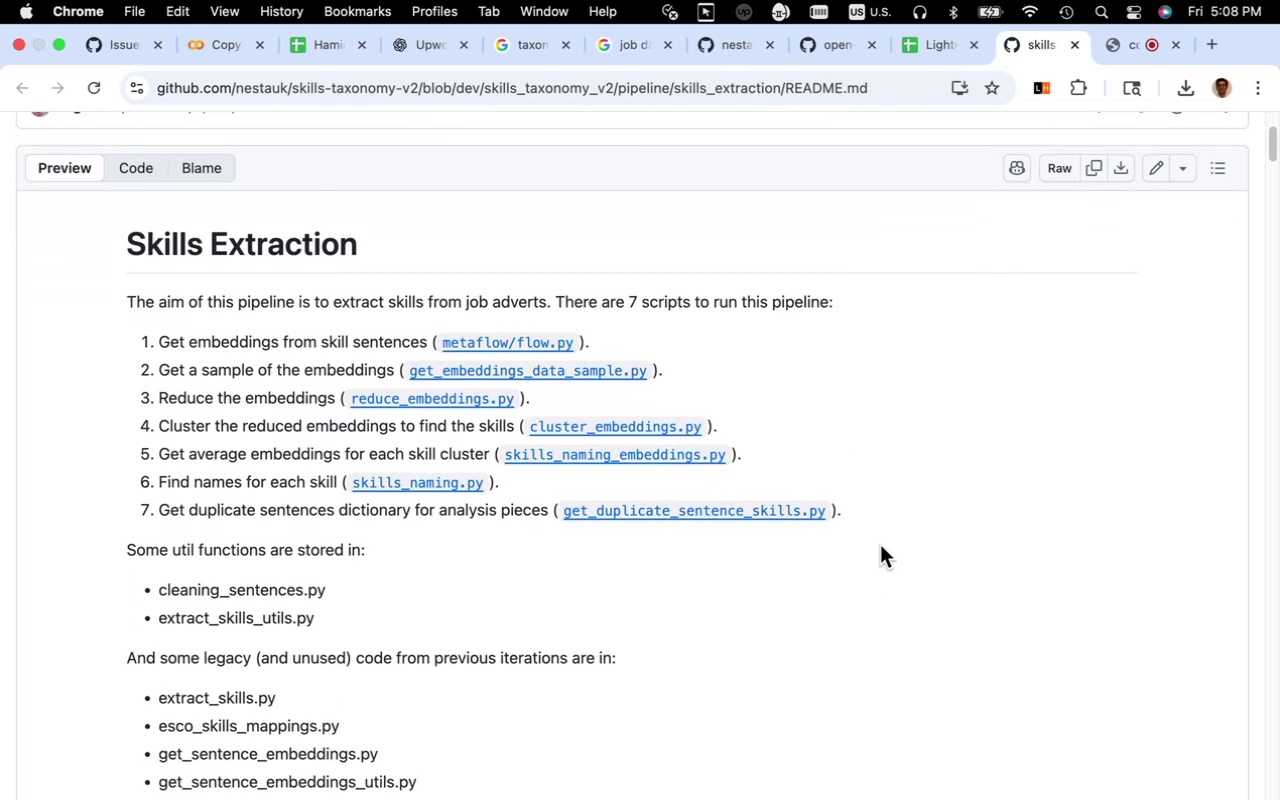 
scroll: coordinate [880, 545], scroll_direction: down, amount: 5.0
 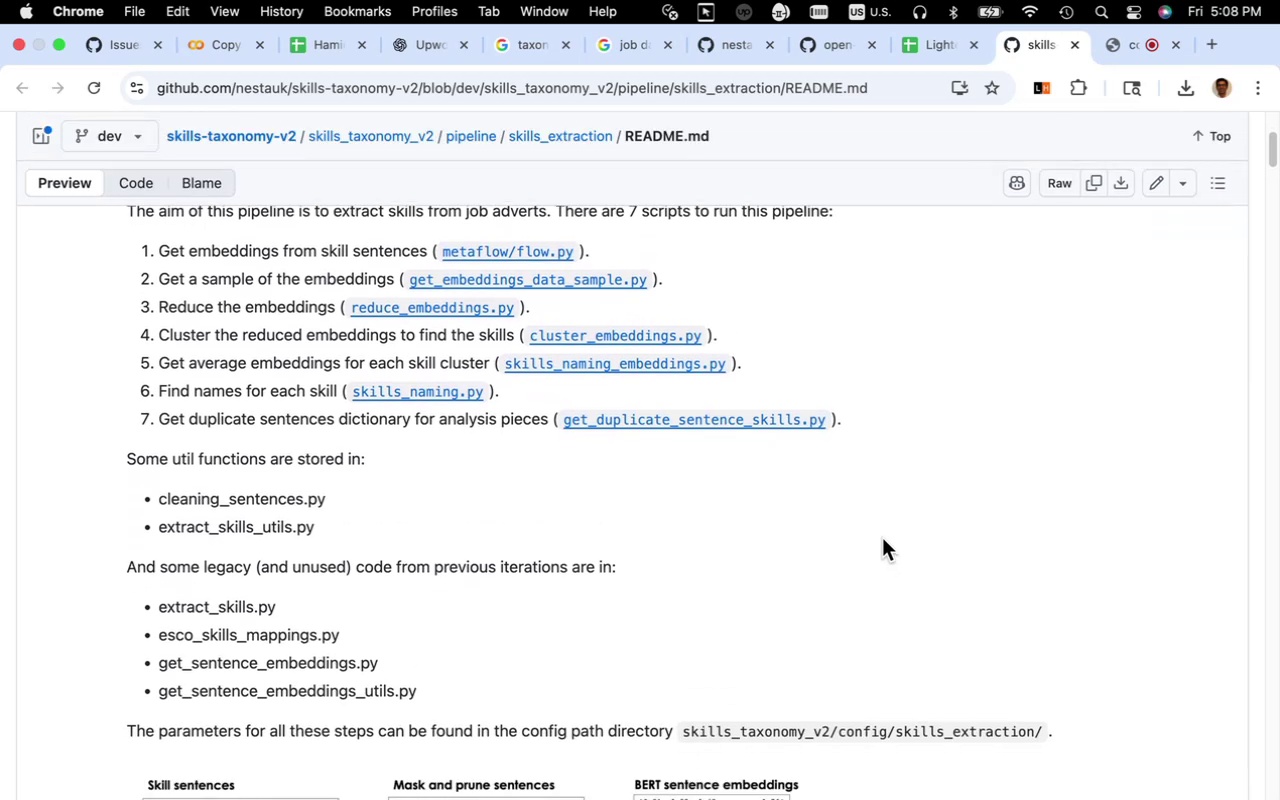 
wait(5.19)
 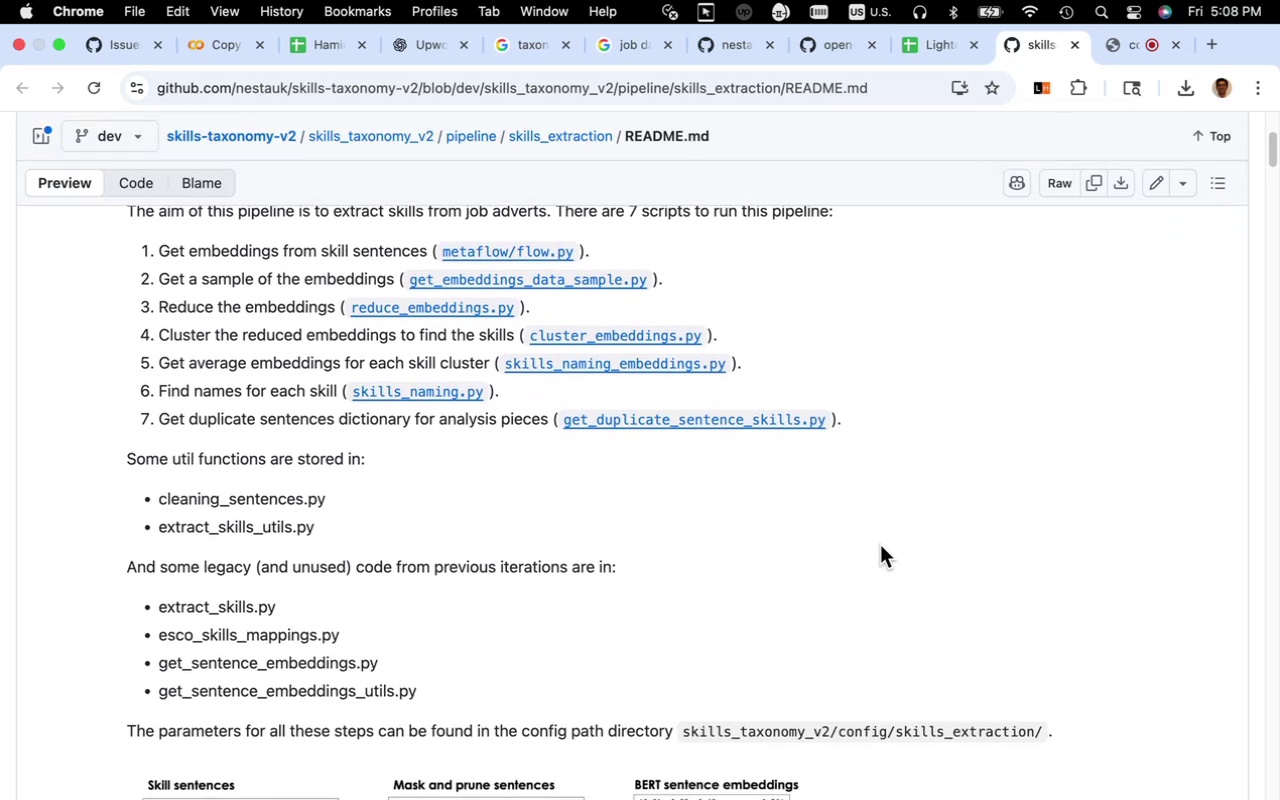 
scroll: coordinate [882, 538], scroll_direction: down, amount: 21.0
 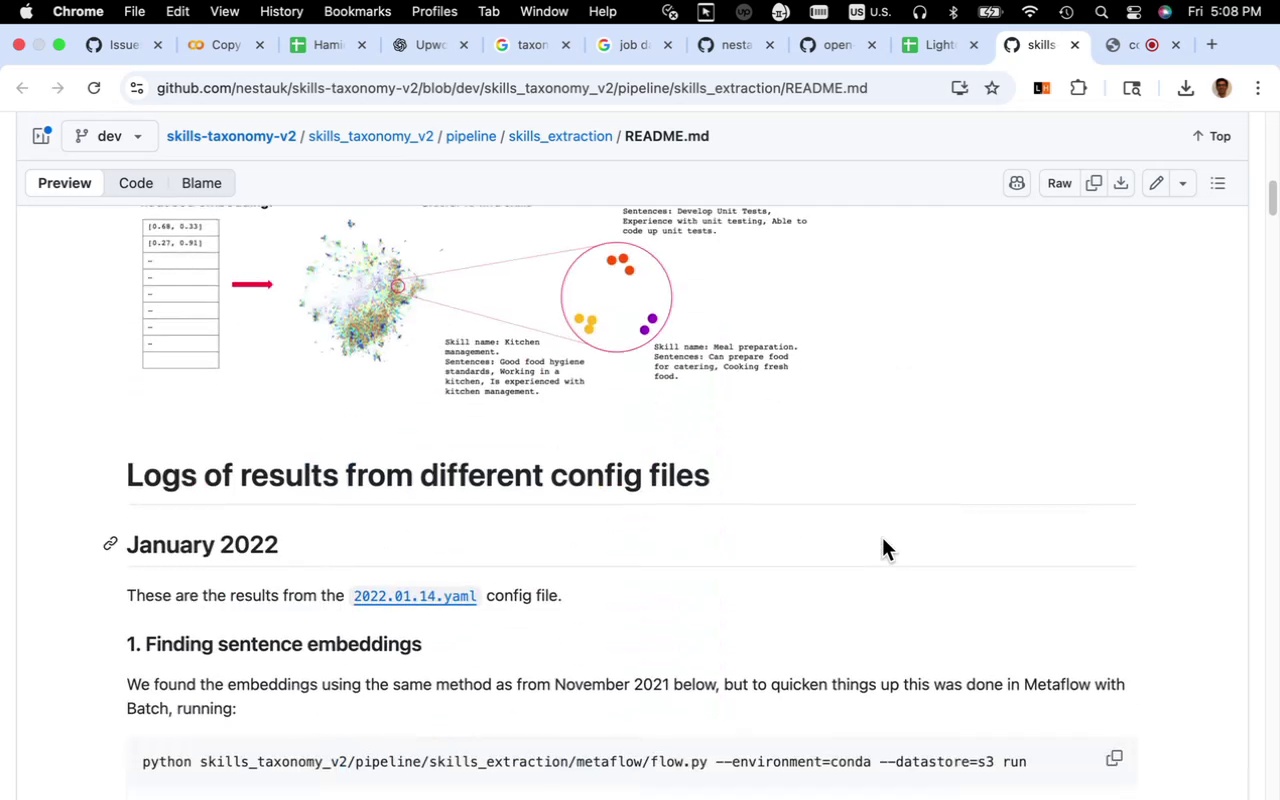 
scroll: coordinate [882, 538], scroll_direction: up, amount: 4.0
 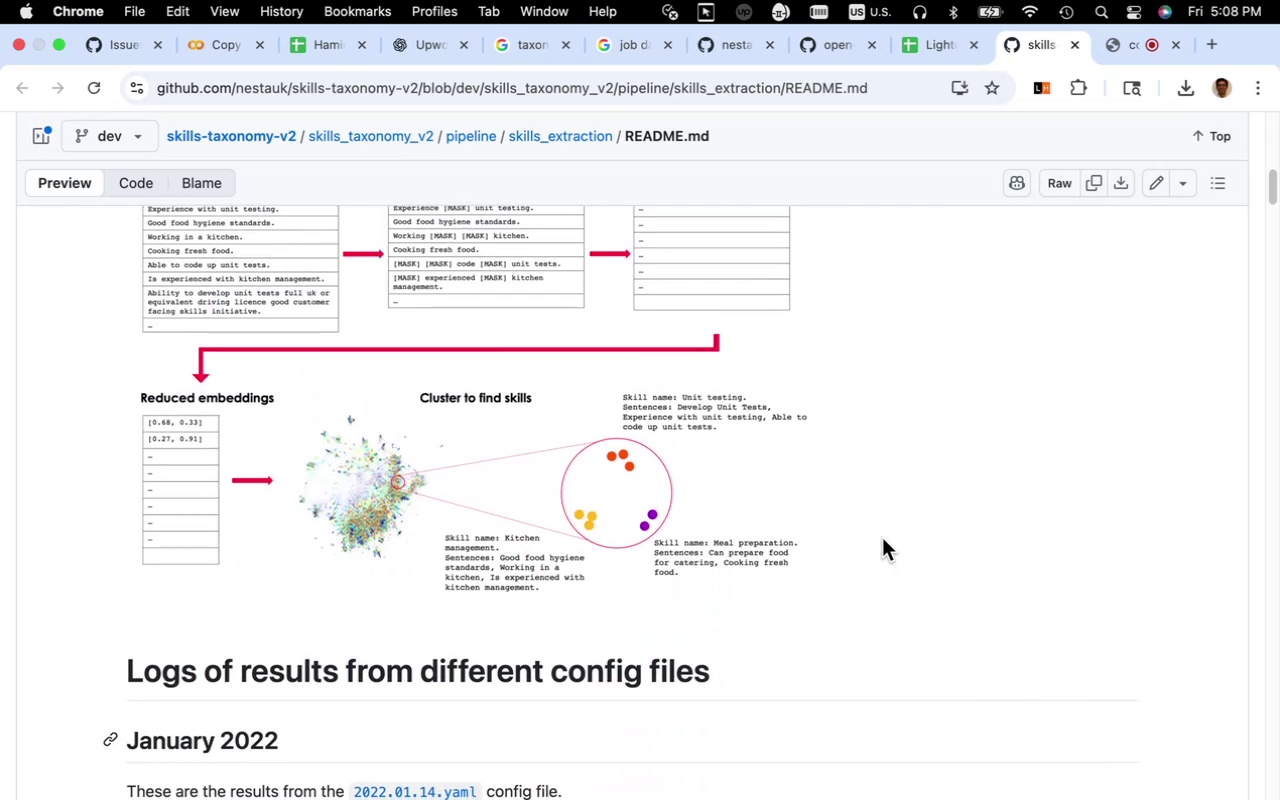 
scroll: coordinate [870, 544], scroll_direction: down, amount: 19.0
 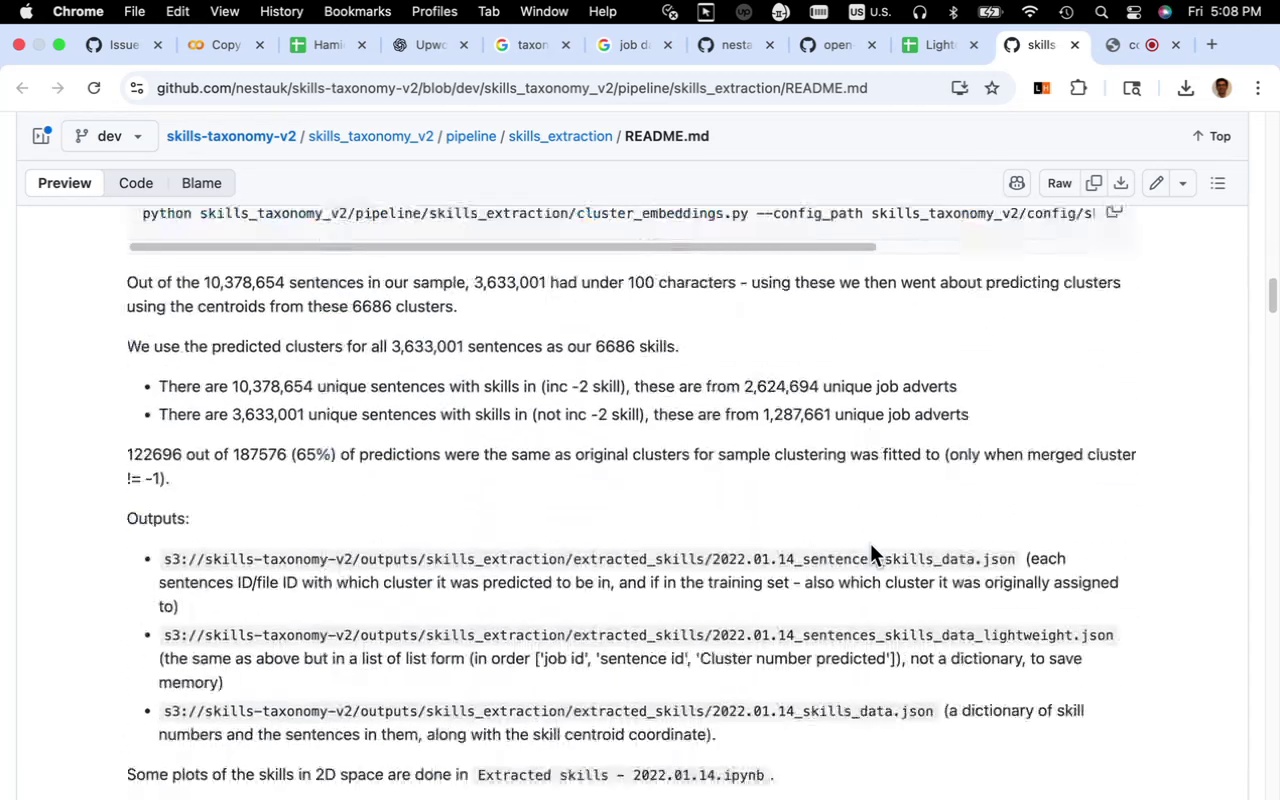 
scroll: coordinate [870, 544], scroll_direction: up, amount: 18.0
 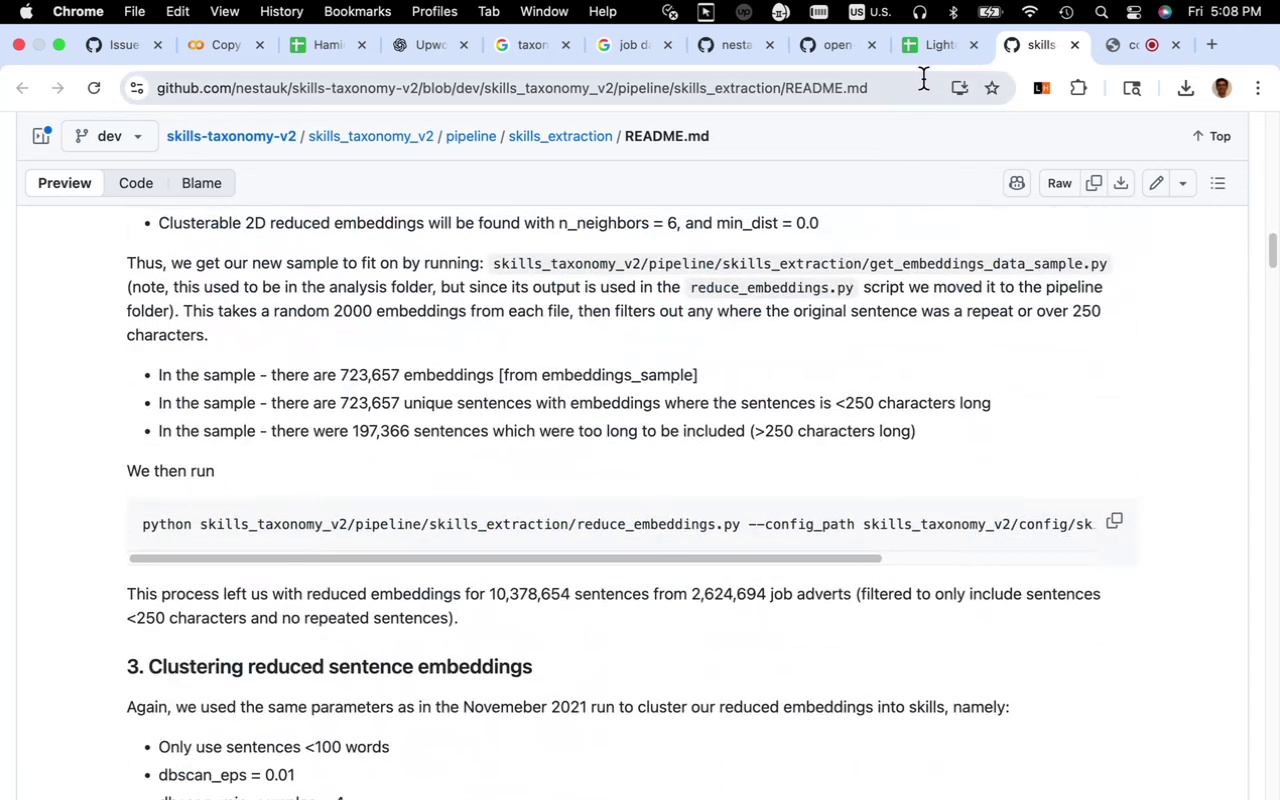 
left_click([943, 55])
 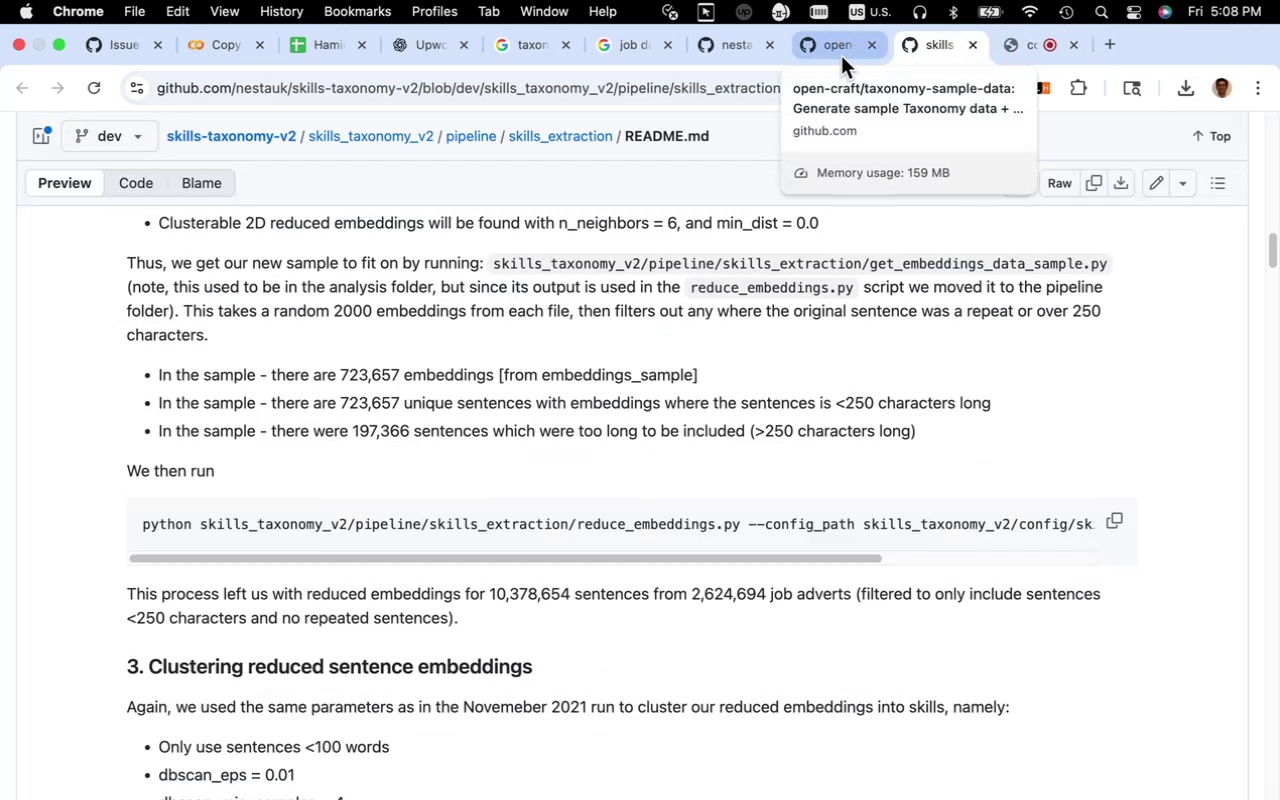 
left_click([841, 56])
 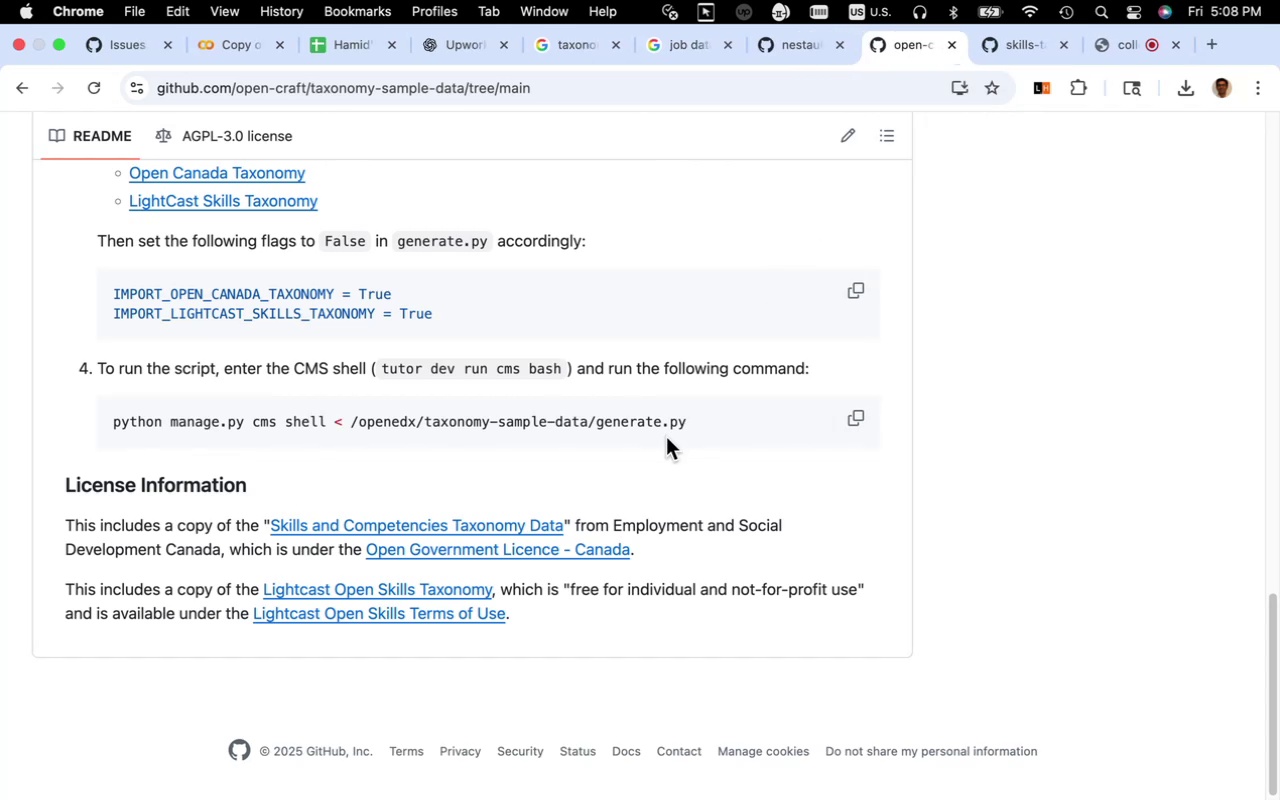 
scroll: coordinate [666, 437], scroll_direction: up, amount: 5.0
 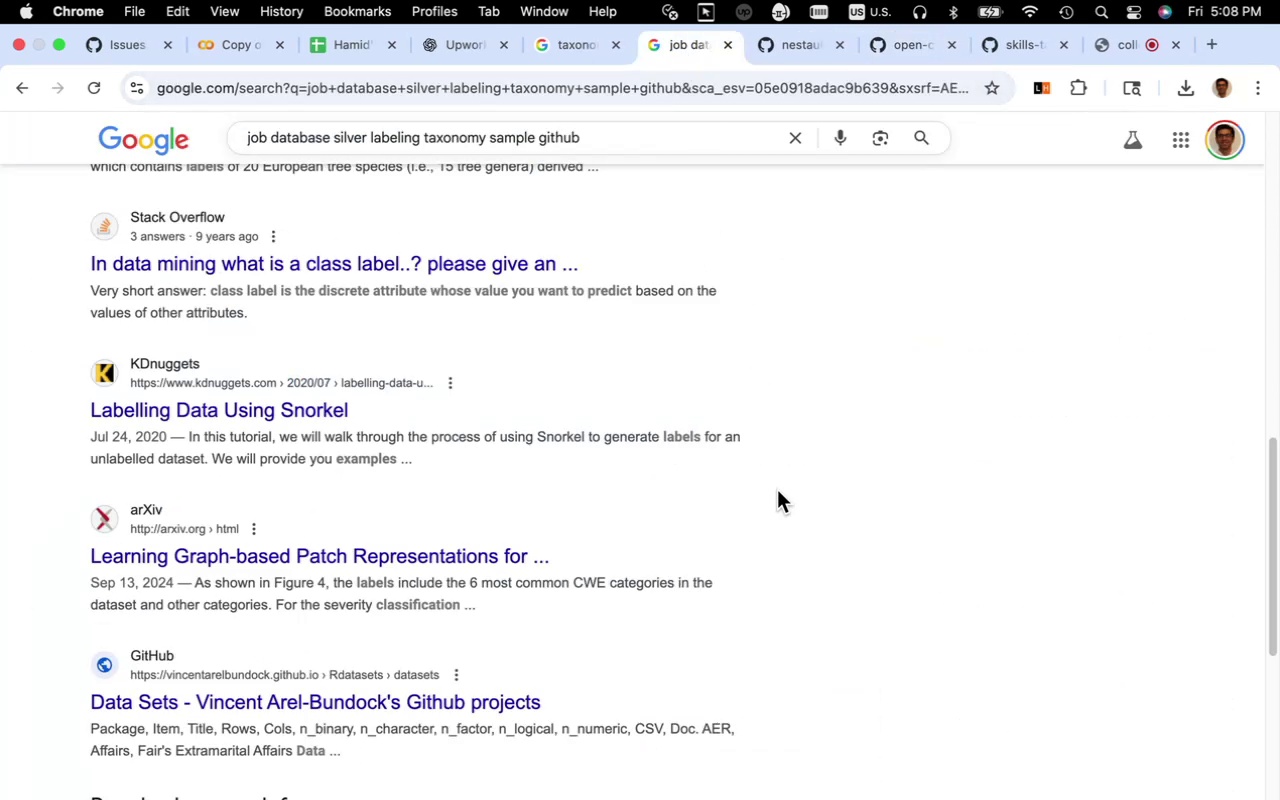 
scroll: coordinate [739, 473], scroll_direction: down, amount: 4.0
 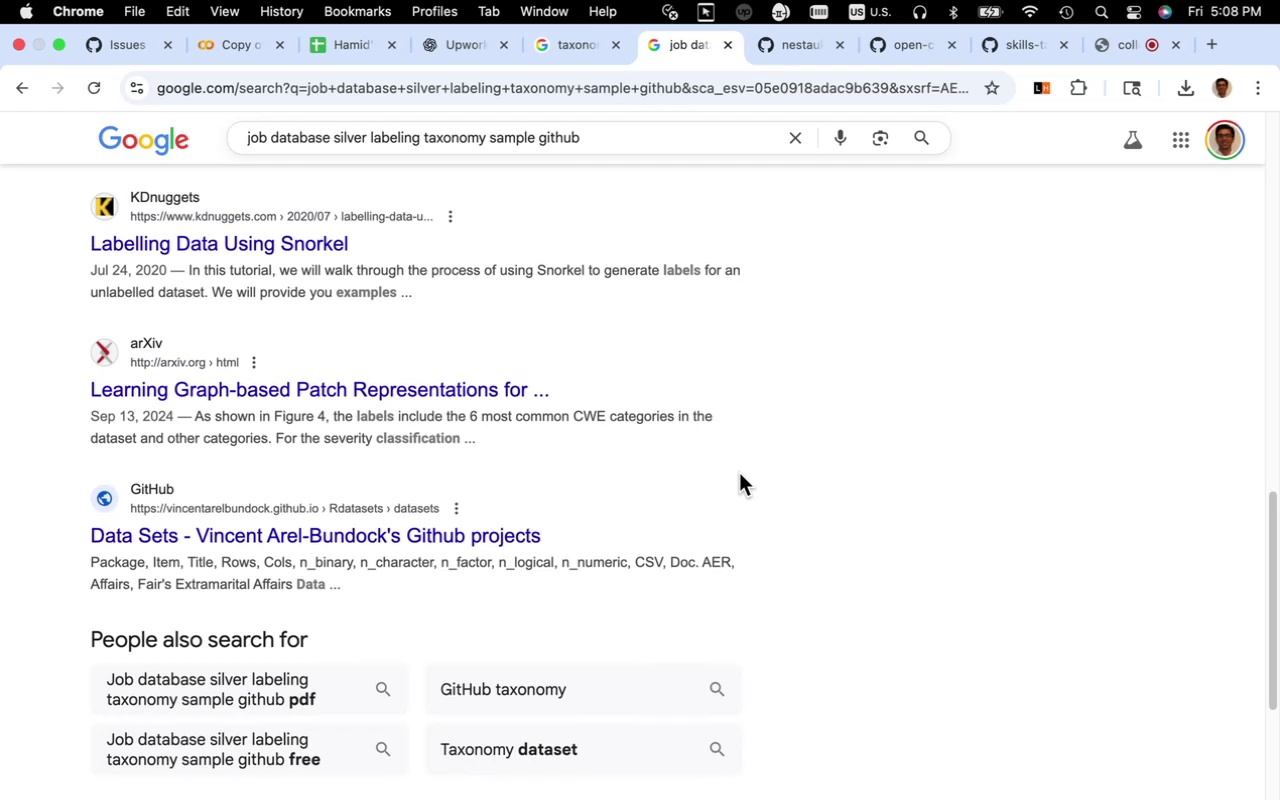 
wait(5.61)
 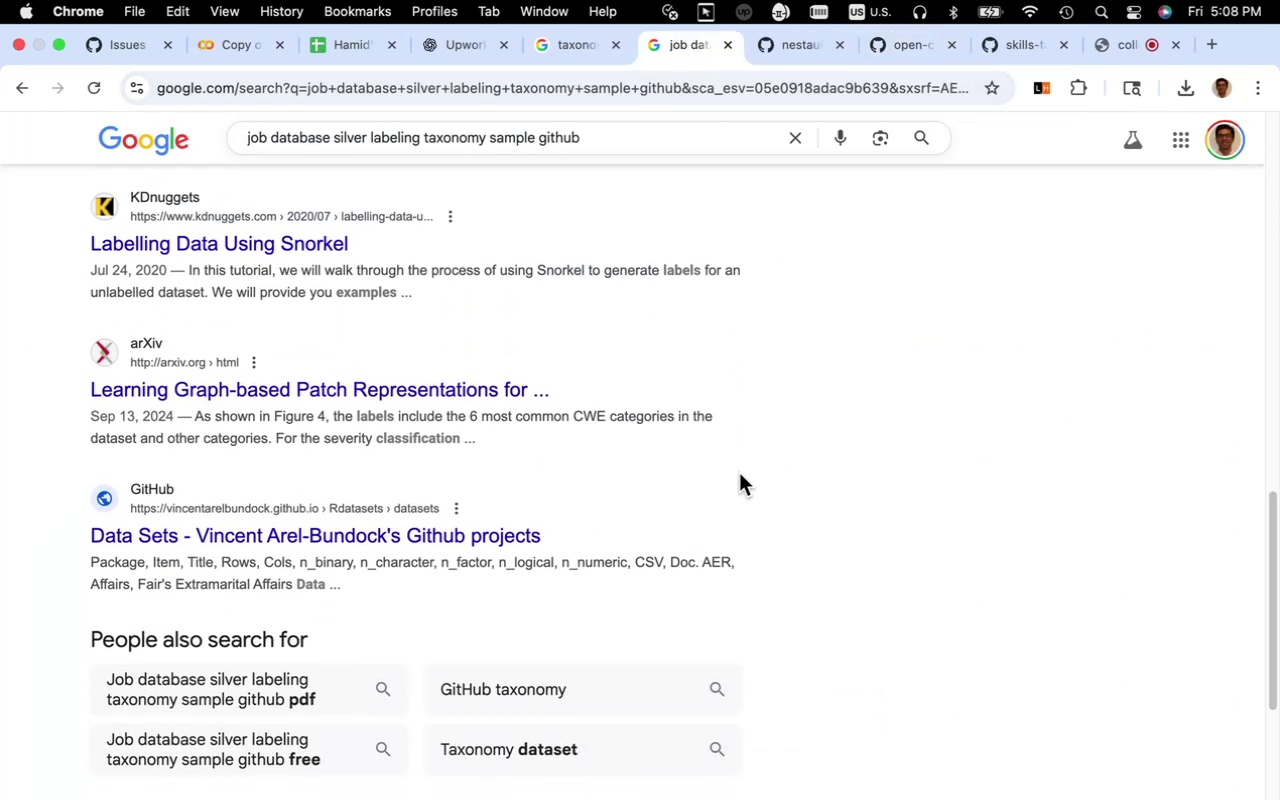 
scroll: coordinate [785, 473], scroll_direction: up, amount: 36.0
 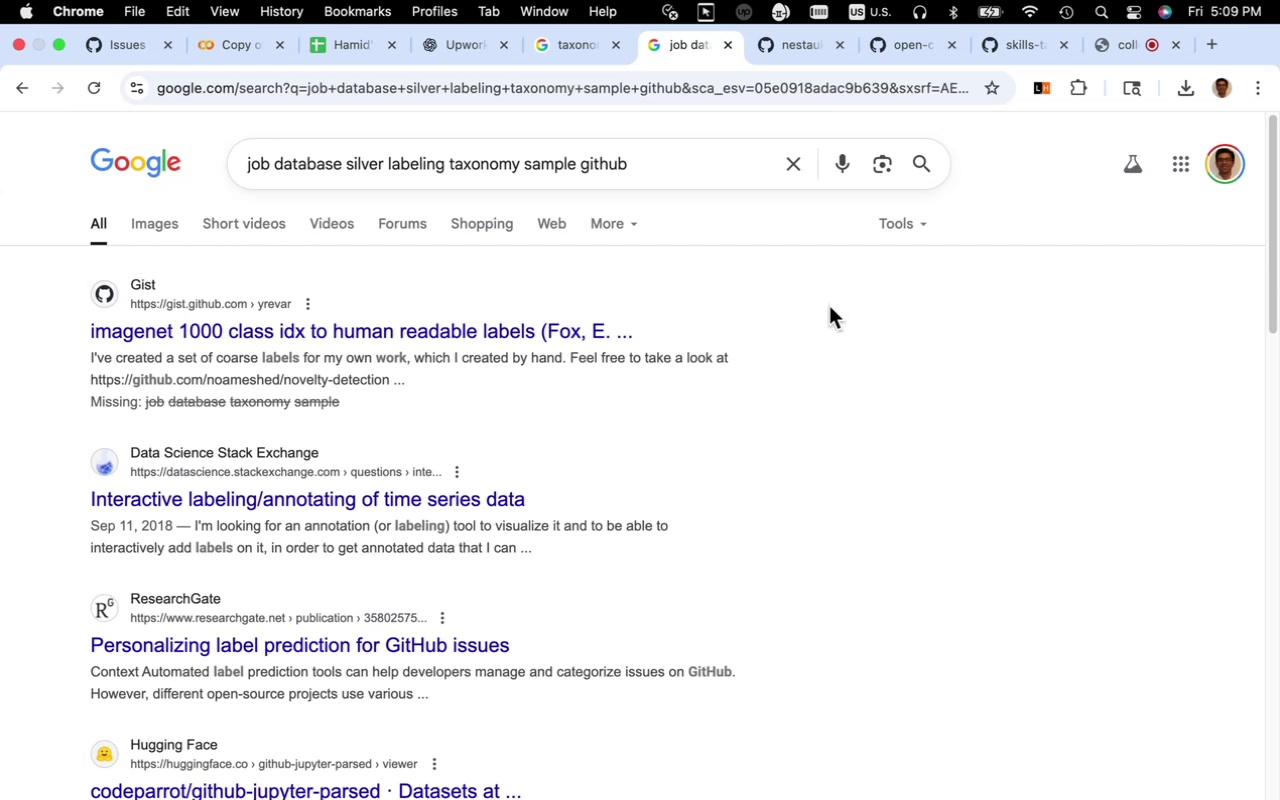 
wait(7.89)
 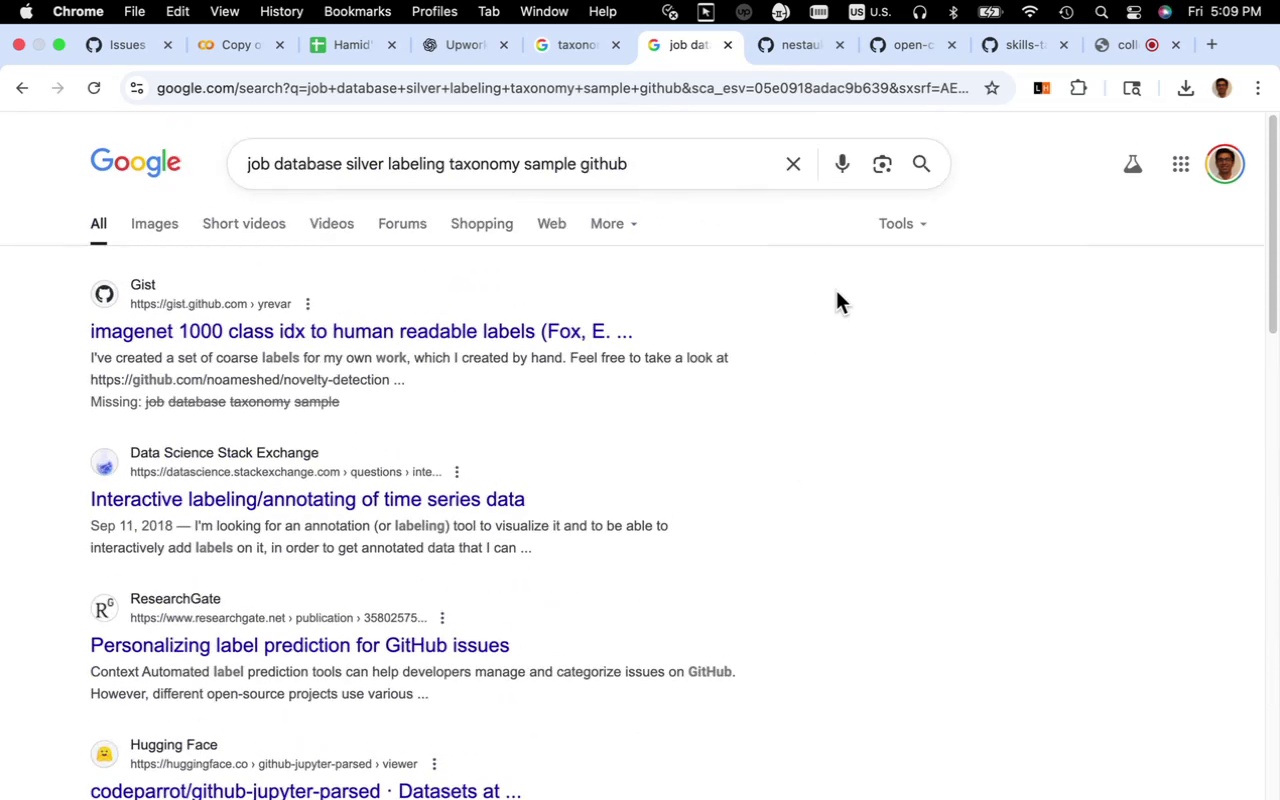 
left_click([725, 47])
 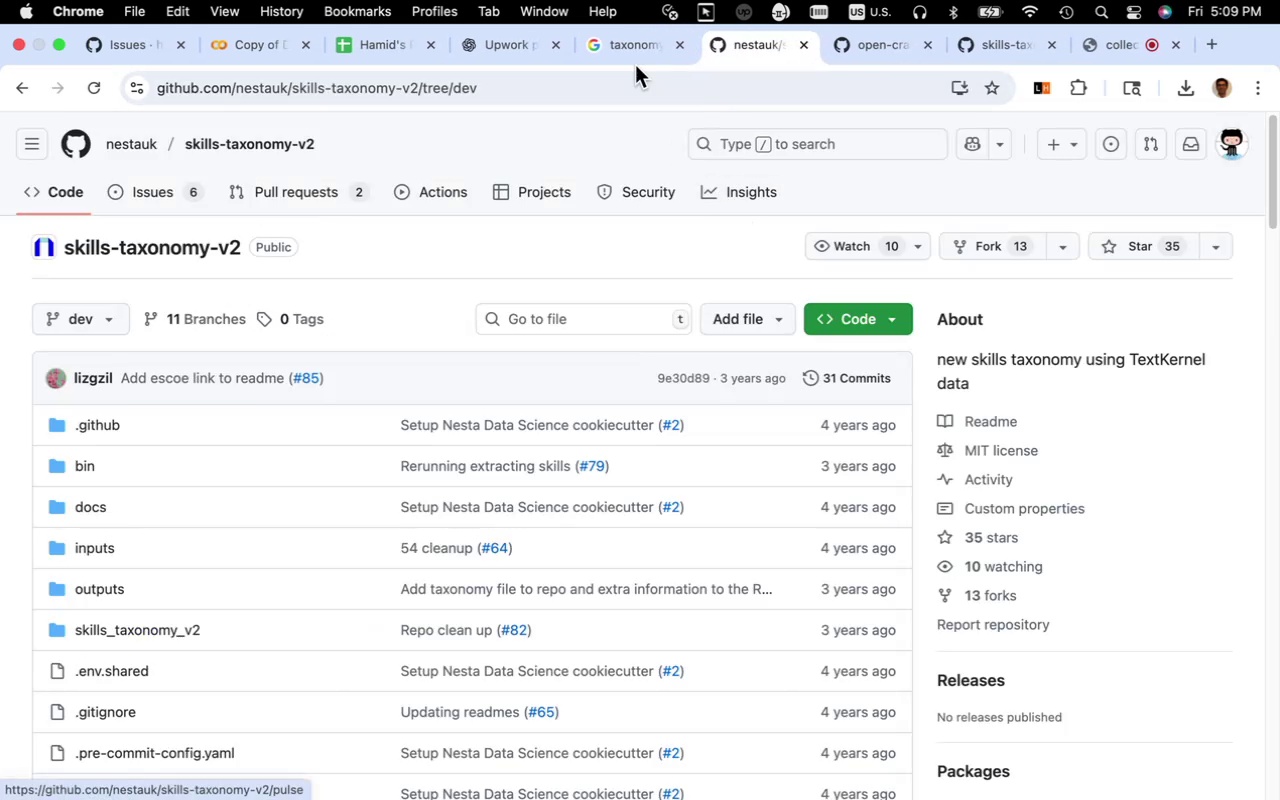 
left_click([633, 46])
 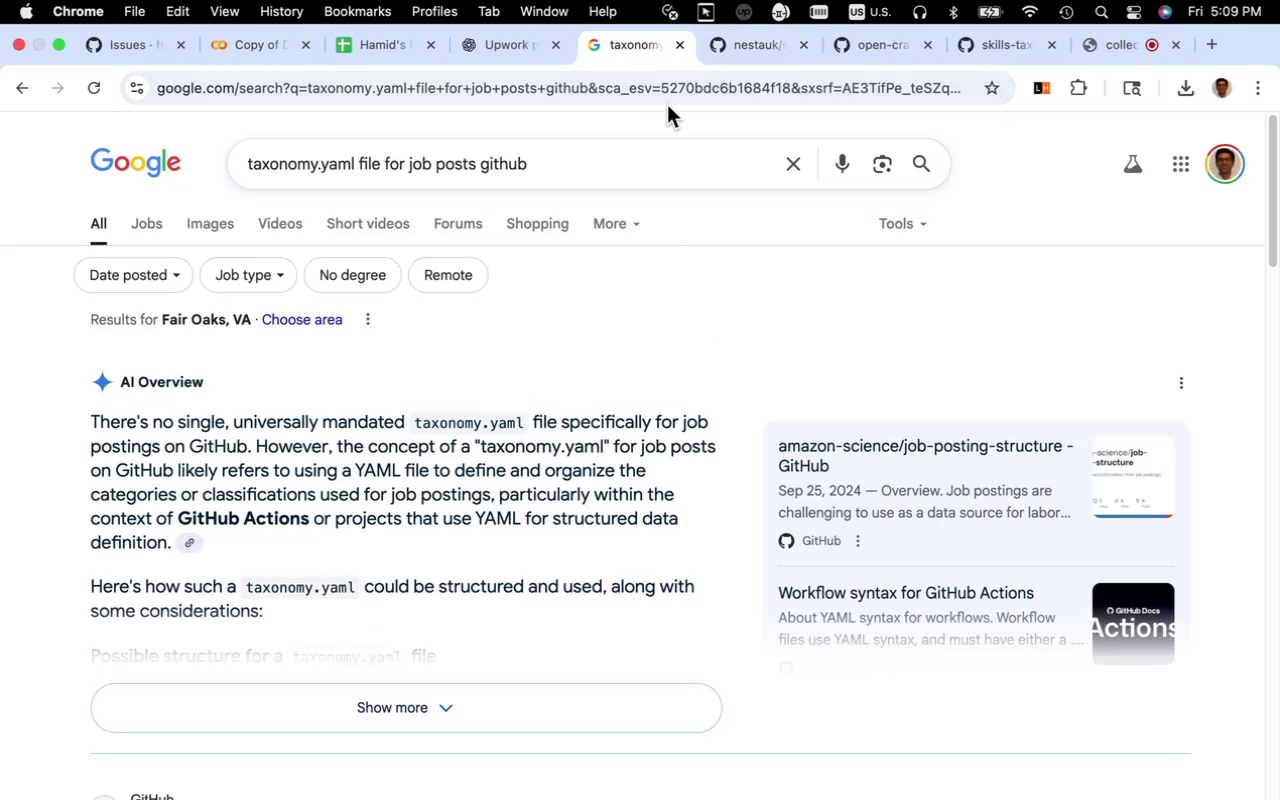 
left_click([672, 47])
 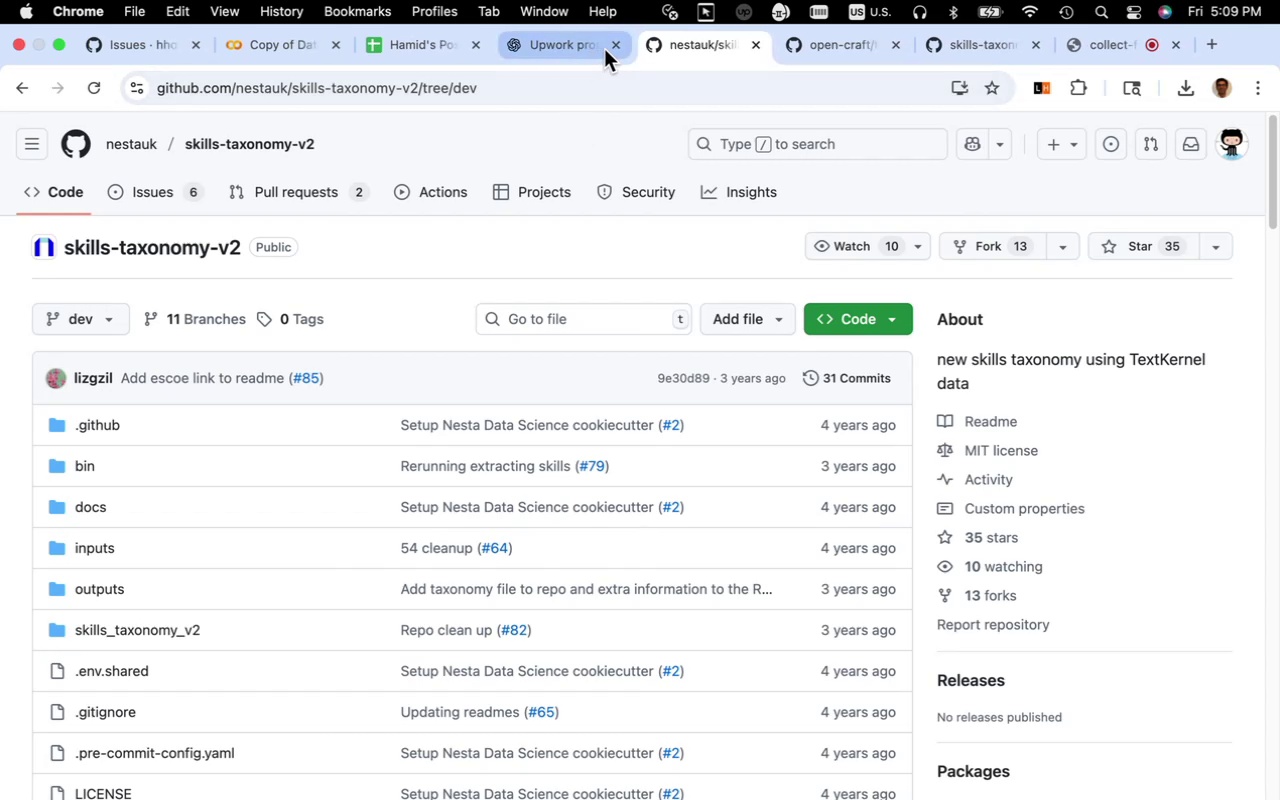 
left_click([614, 49])
 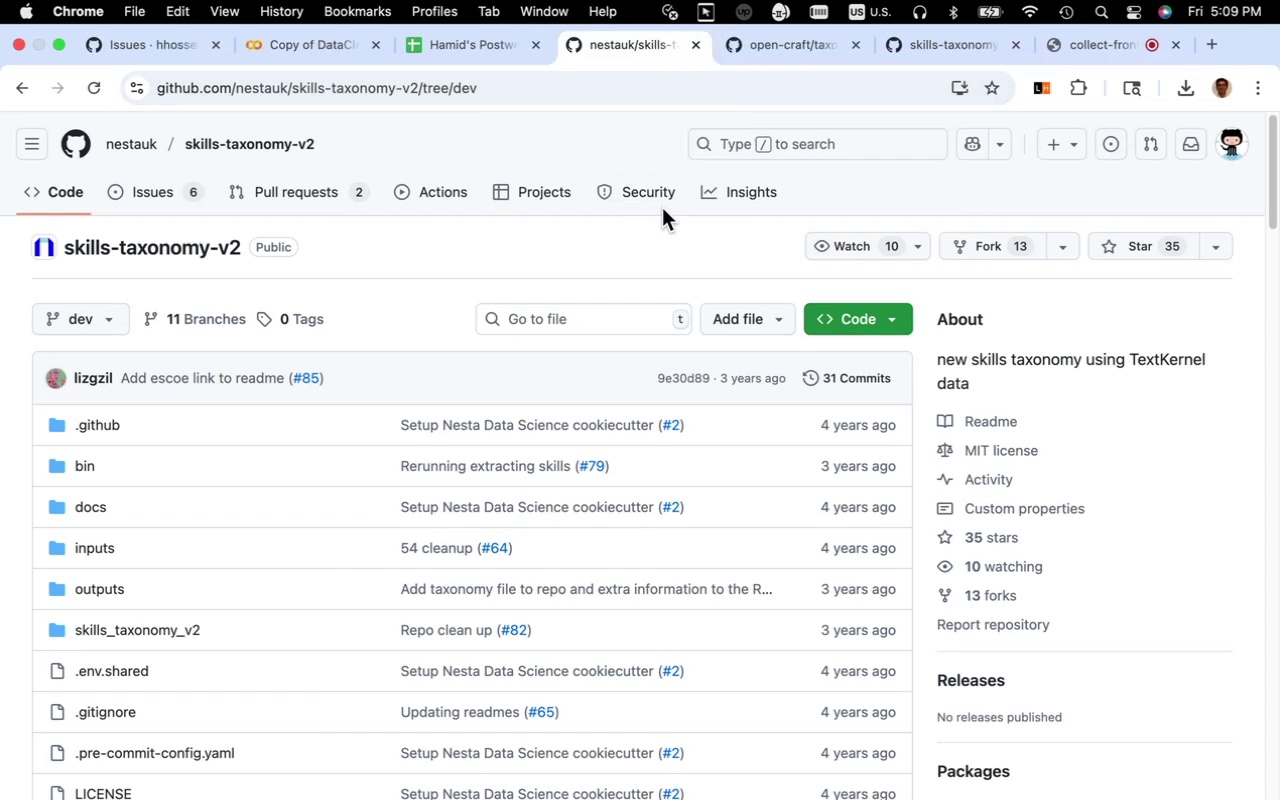 
wait(9.66)
 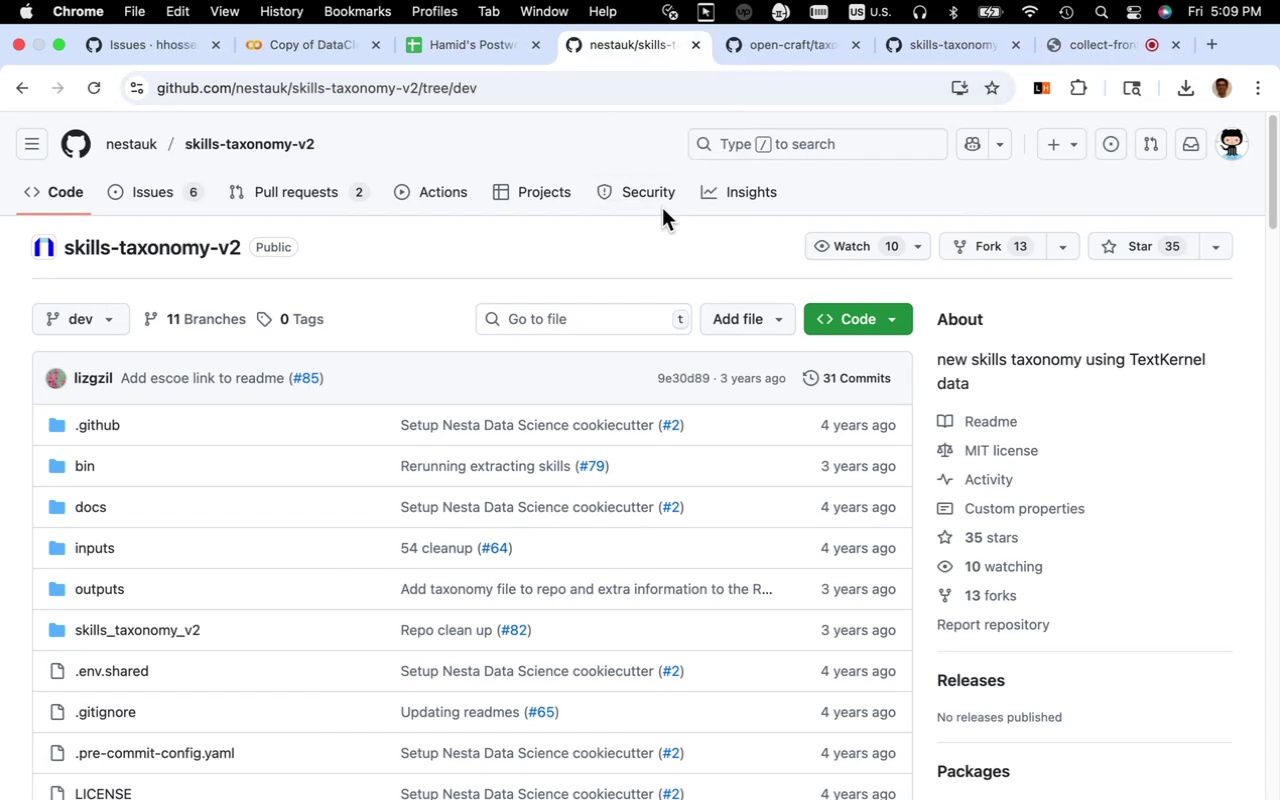 
mouse_move([338, 83])
 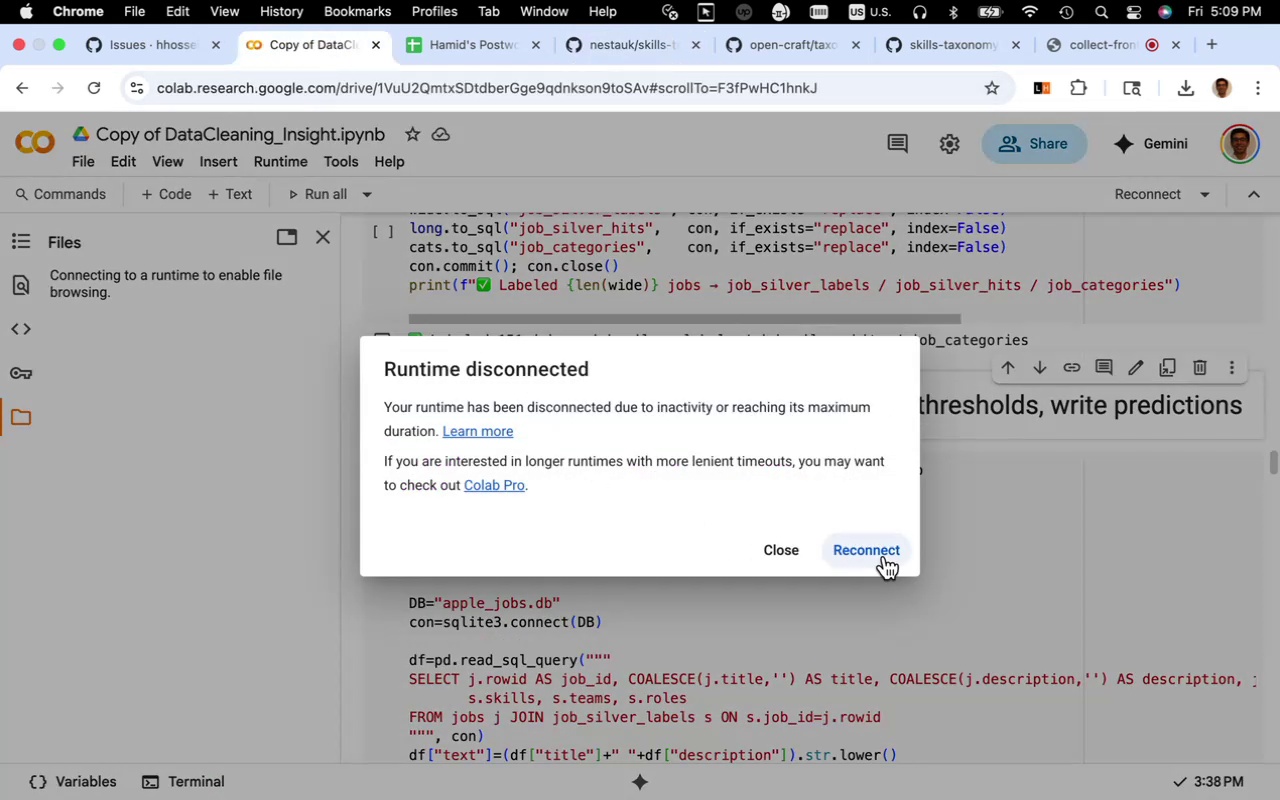 
left_click([883, 555])
 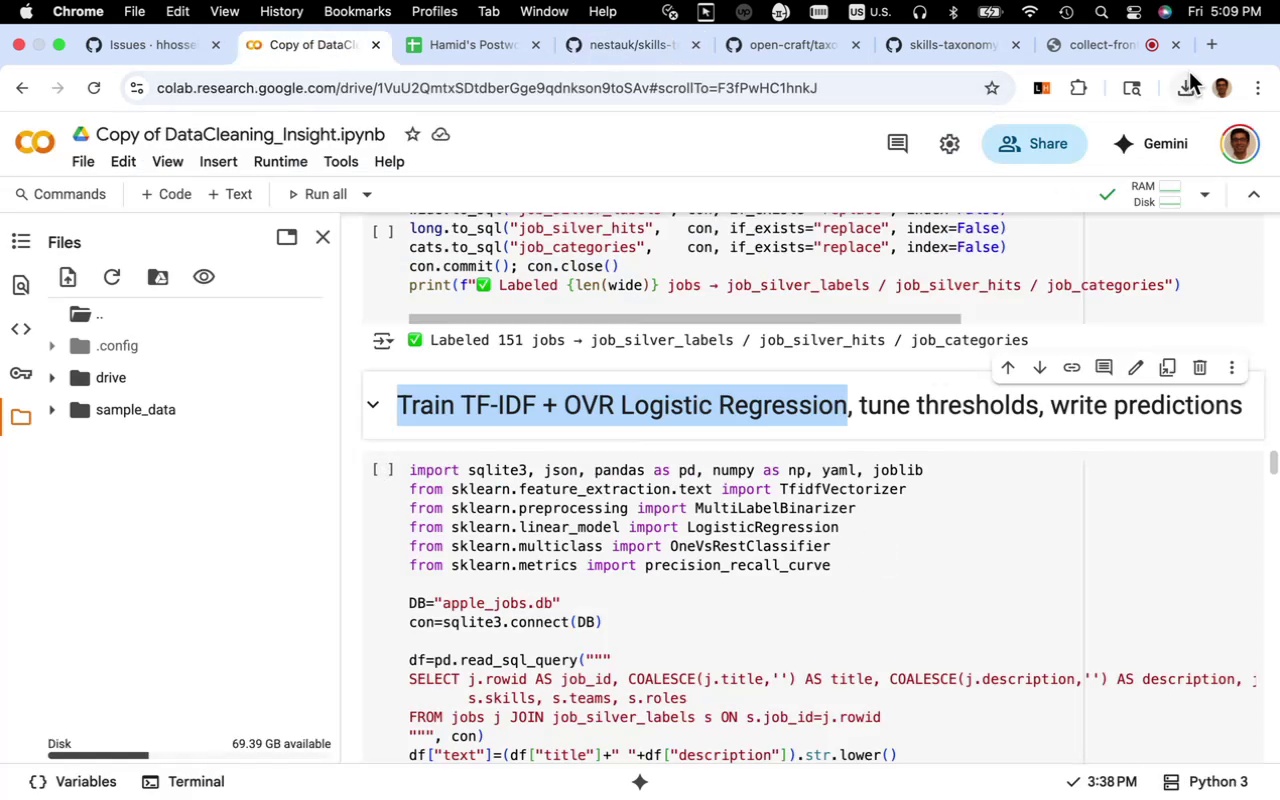 
left_click([1208, 45])
 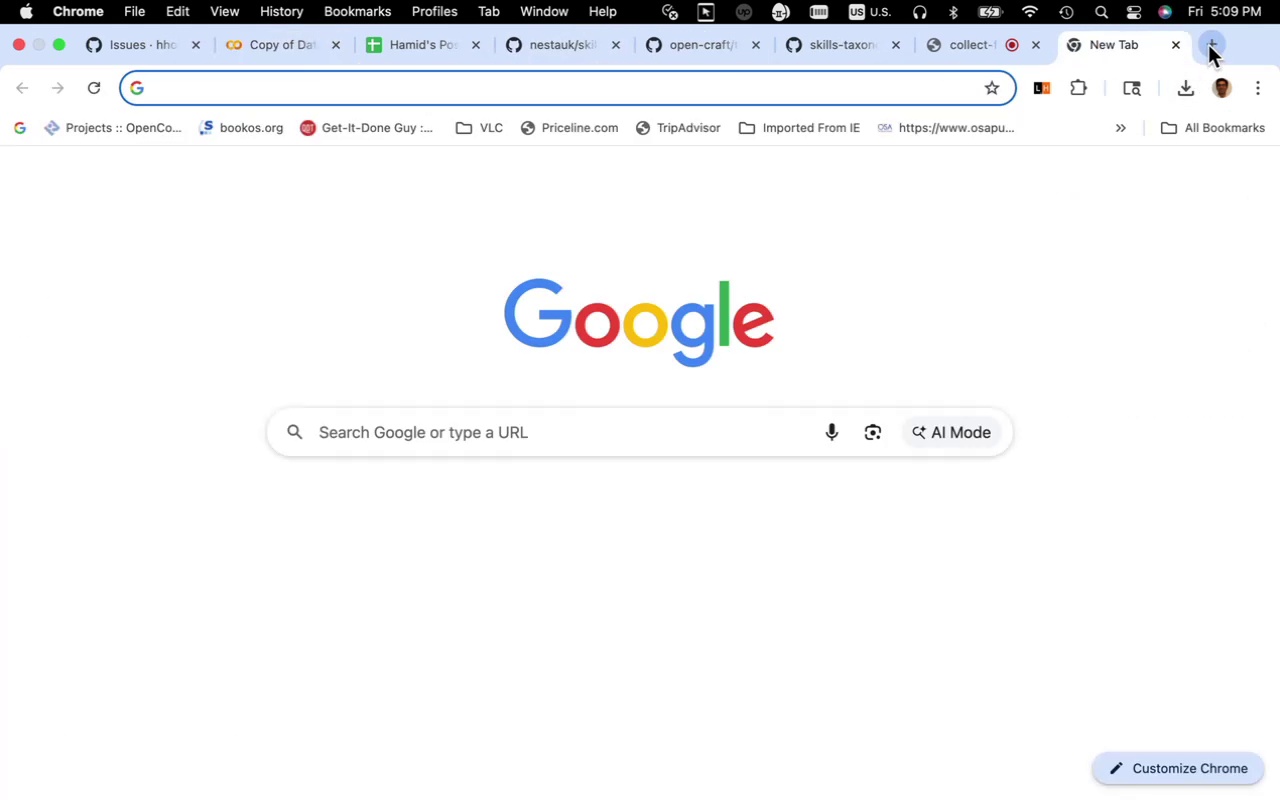 
type(chat)
 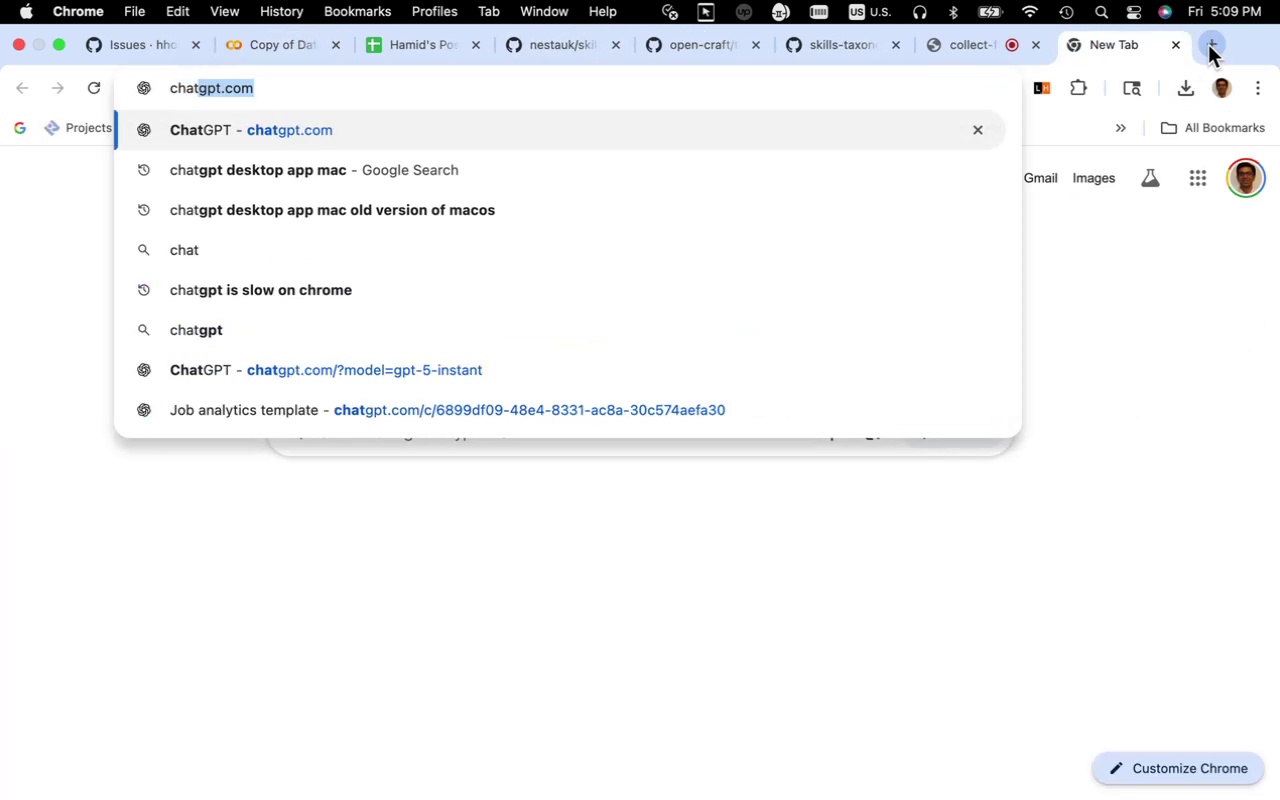 
key(Enter)
 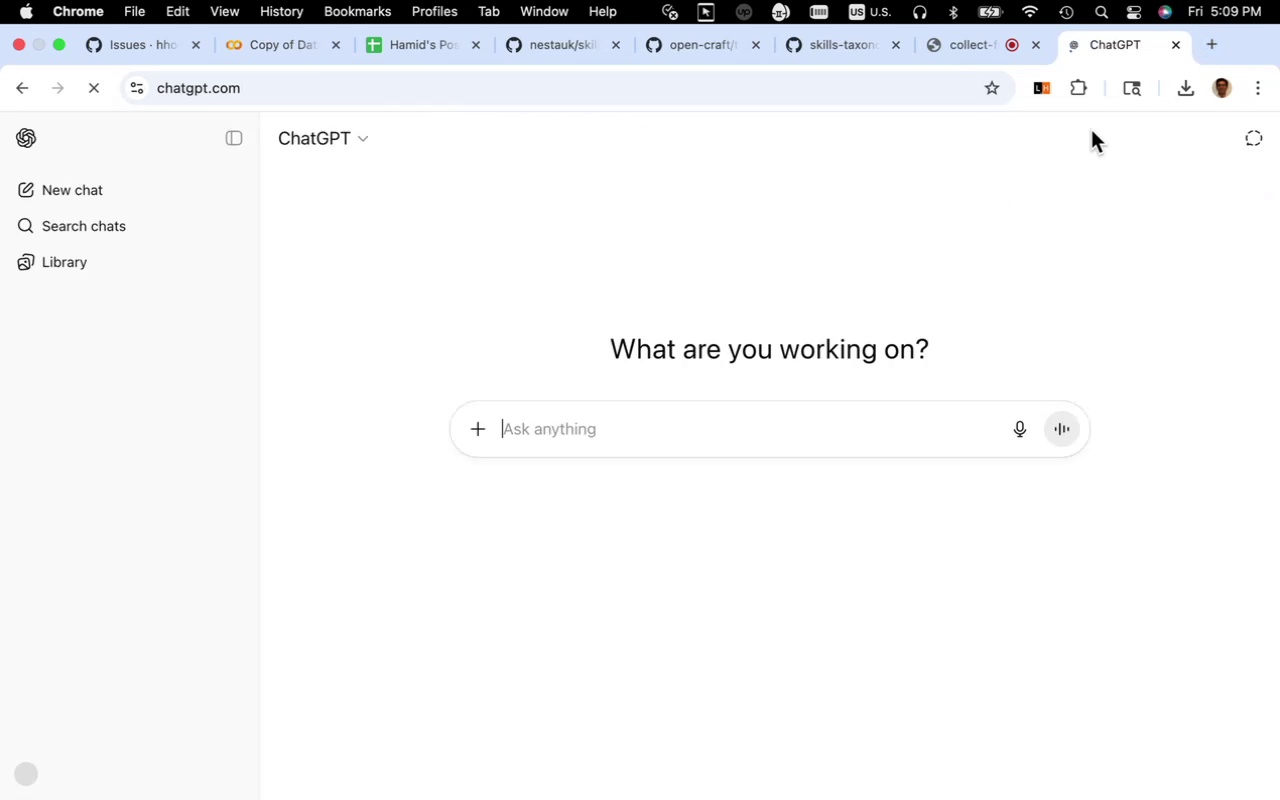 
left_click_drag(start_coordinate=[1130, 56], to_coordinate=[433, 63])
 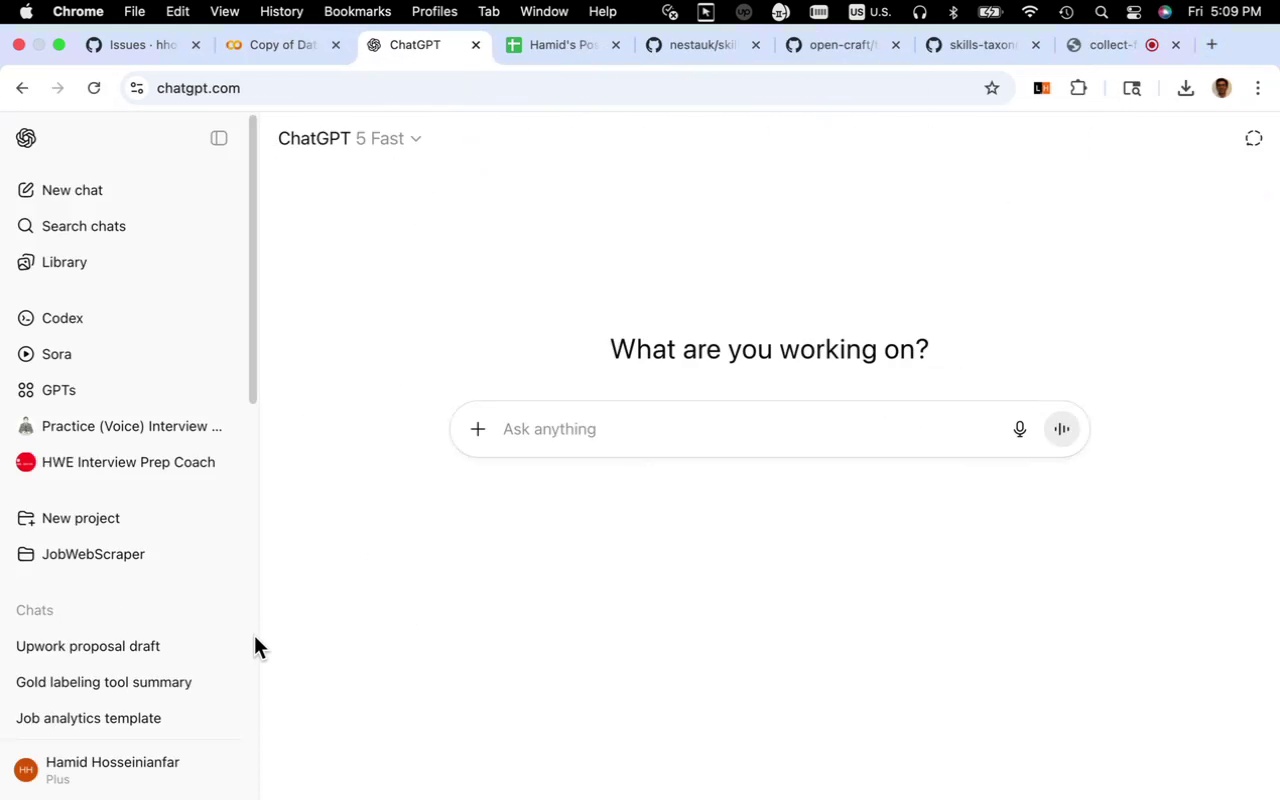 
left_click([157, 684])
 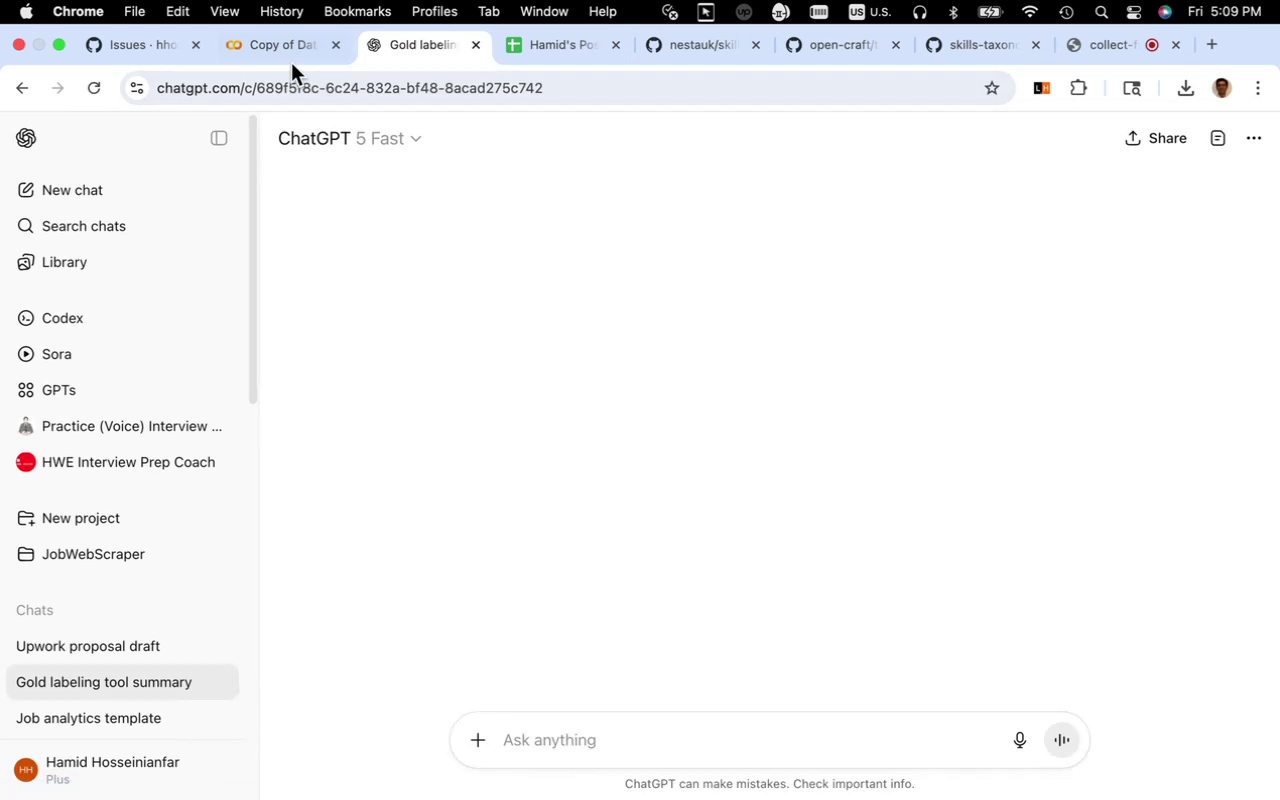 
left_click([294, 54])
 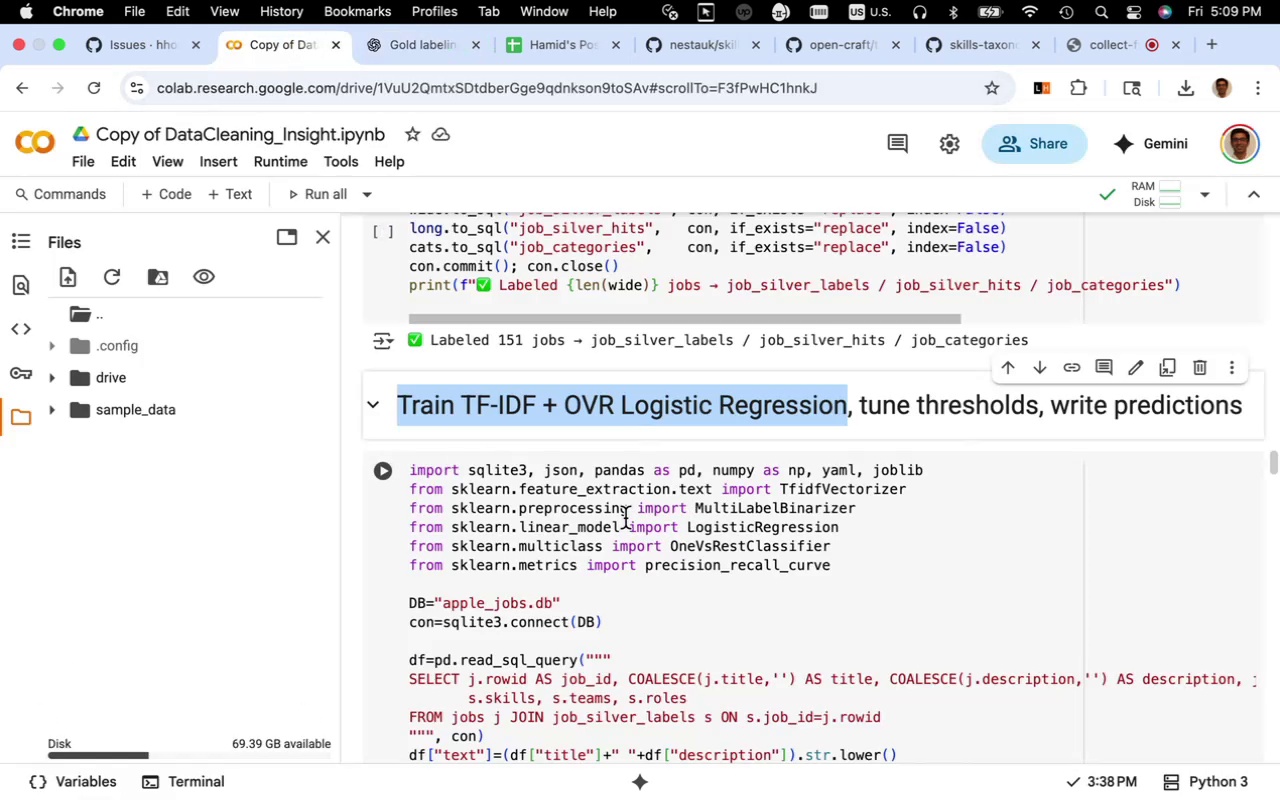 
scroll: coordinate [625, 518], scroll_direction: up, amount: 11.0
 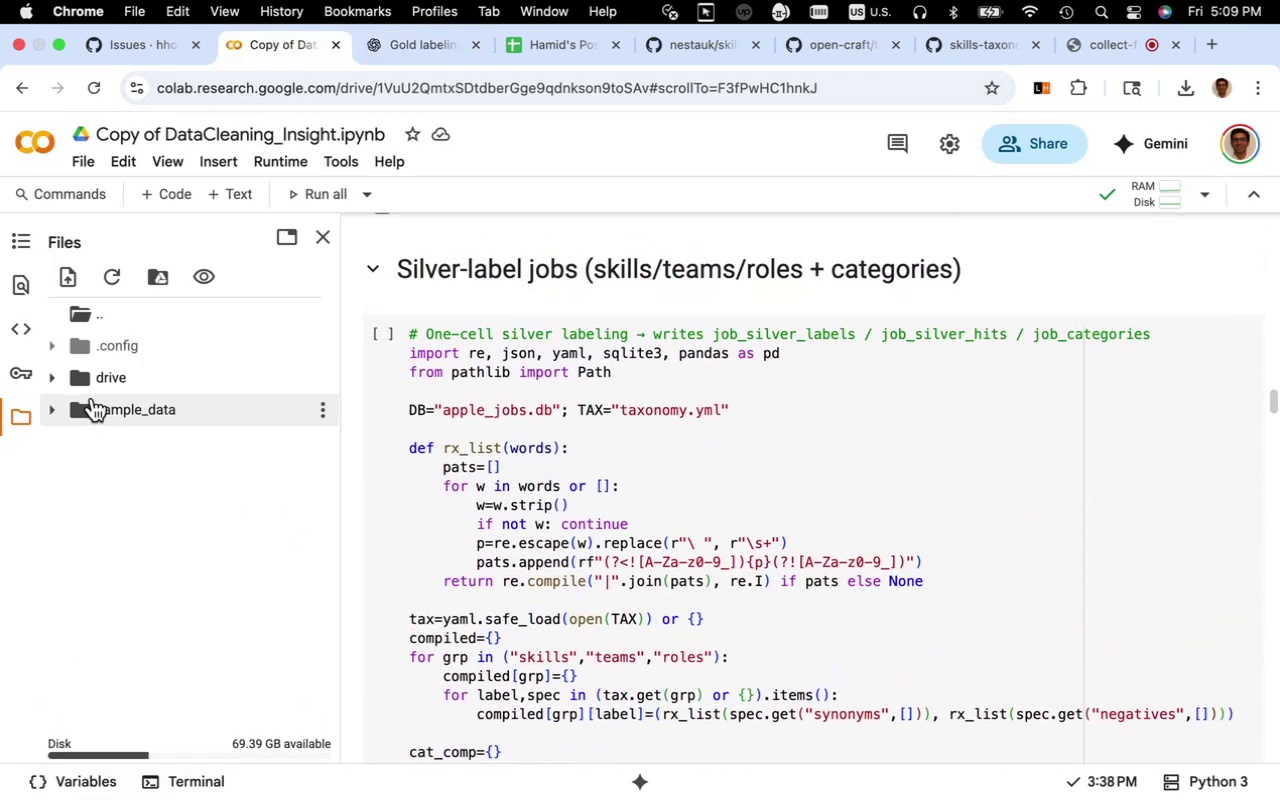 
left_click([99, 382])
 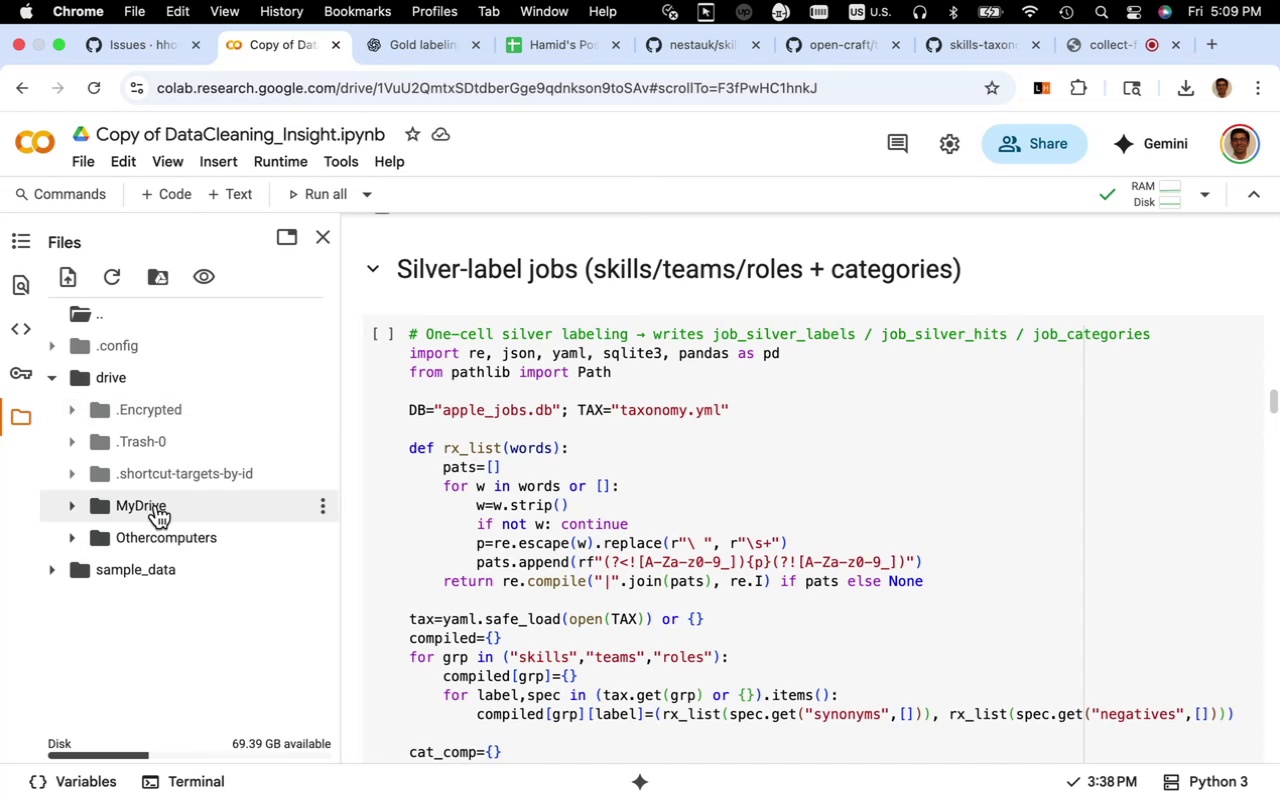 
left_click([156, 505])
 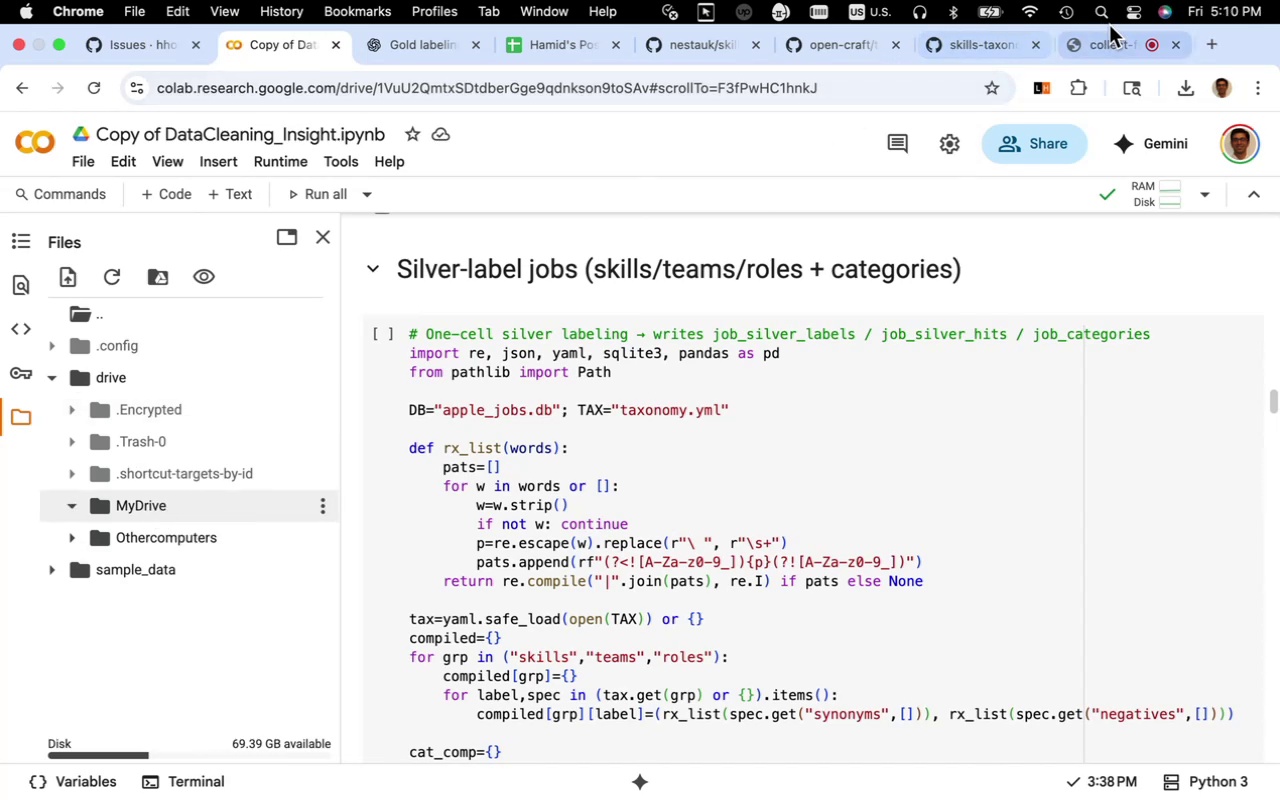 
left_click([1102, 53])
 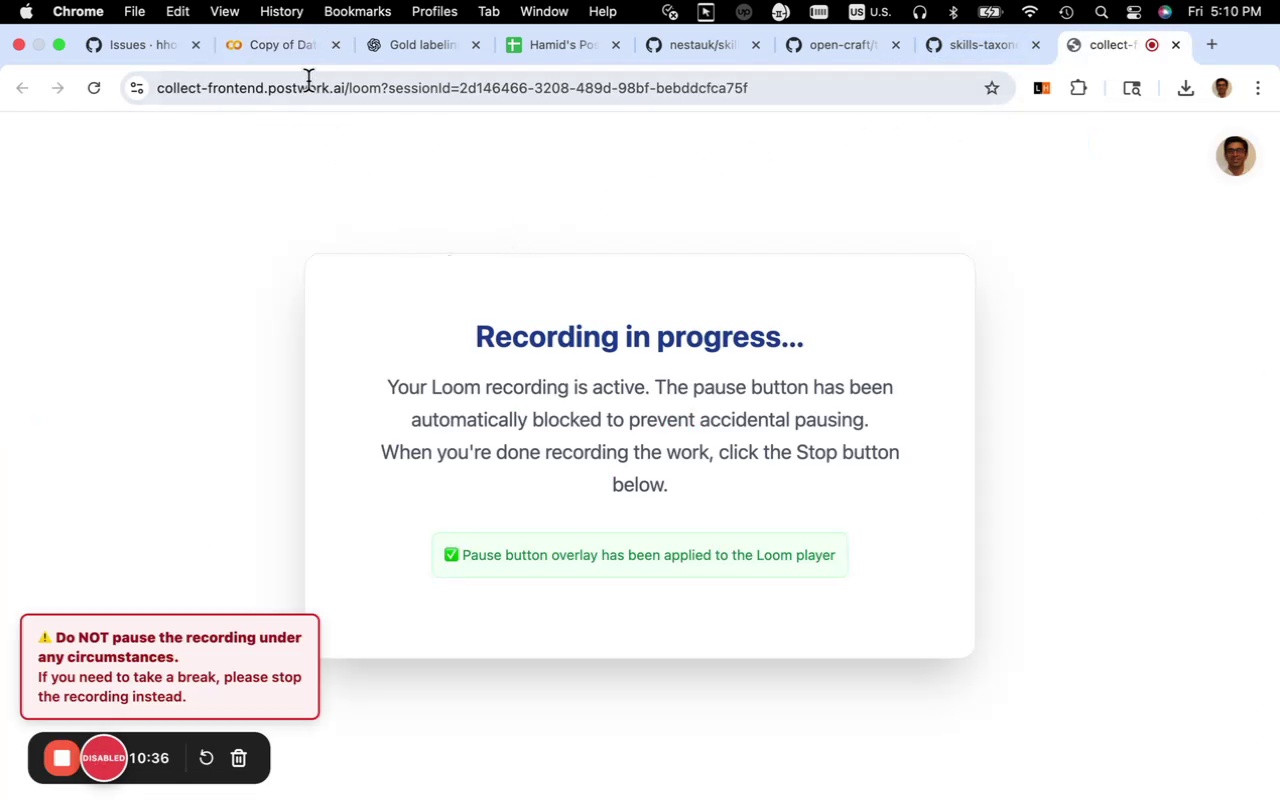 
left_click([283, 52])
 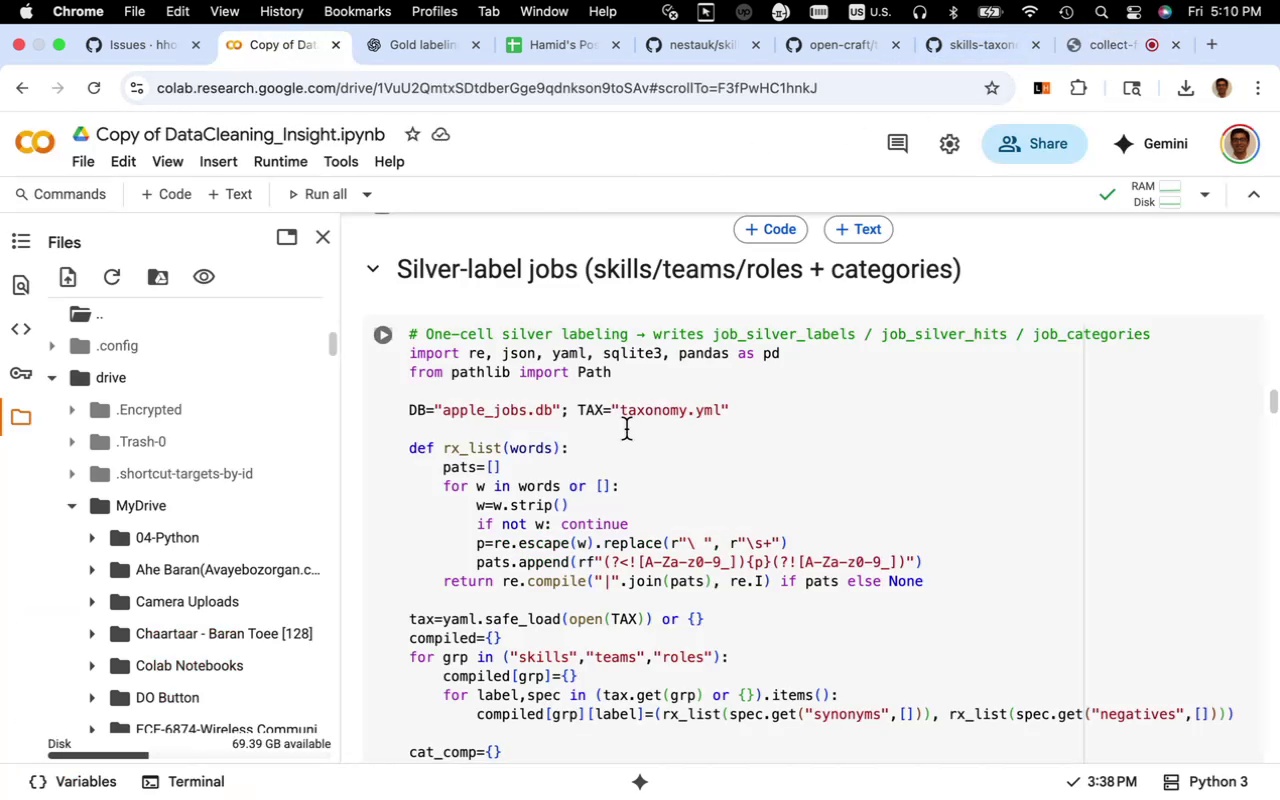 
mouse_move([622, 436])
 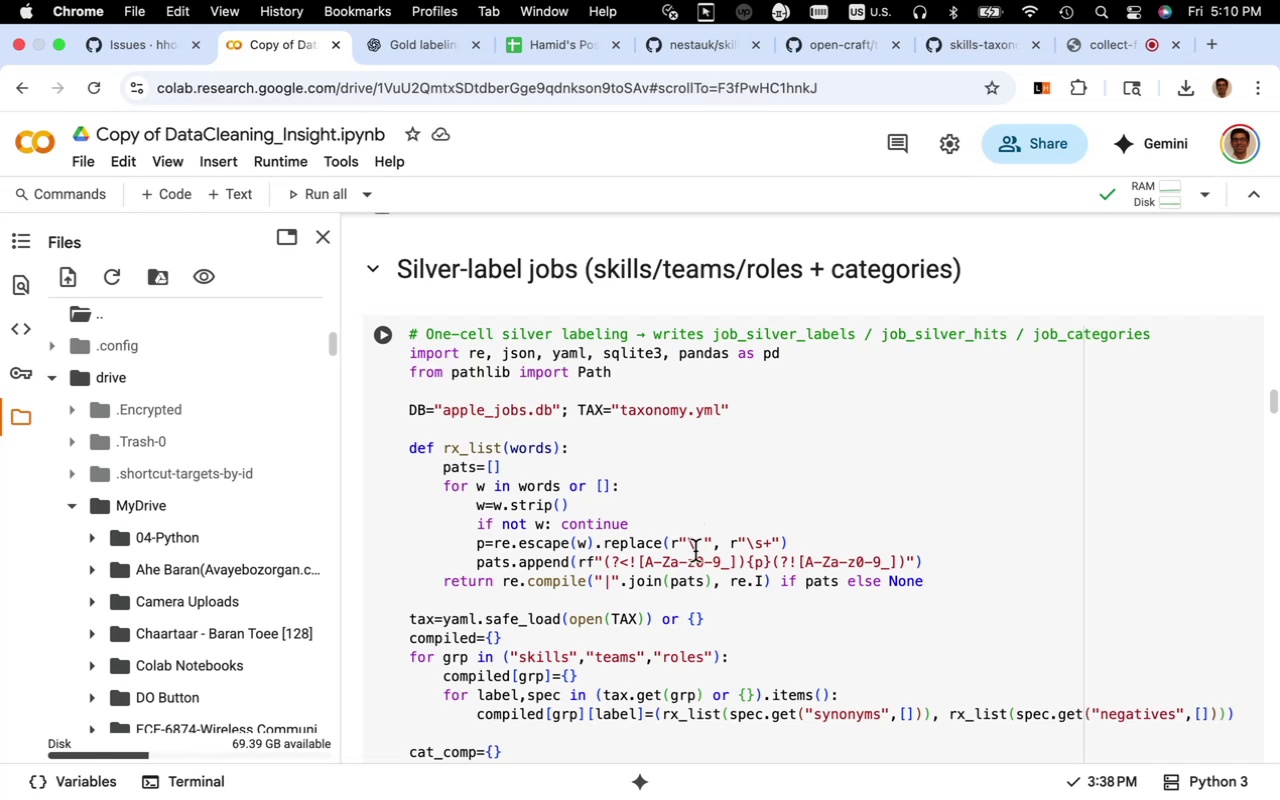 
wait(20.76)
 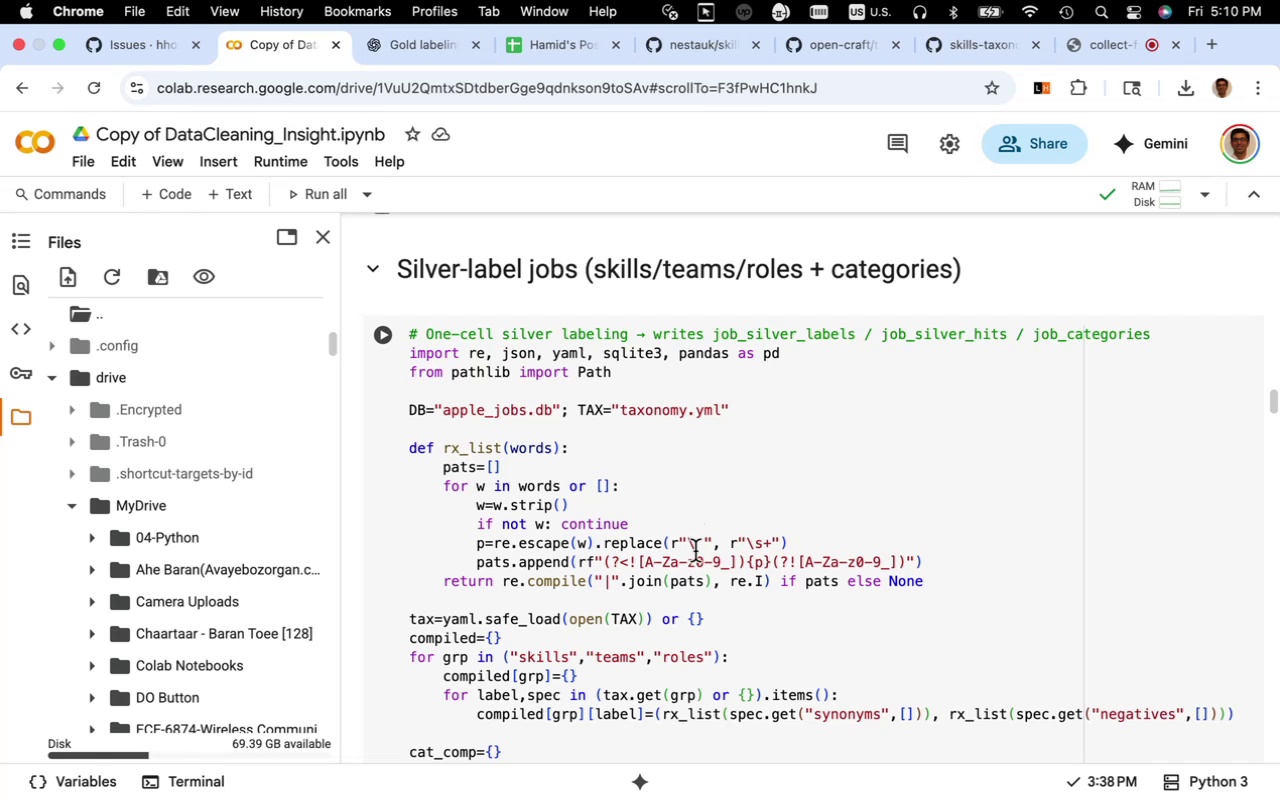 
left_click([641, 545])
 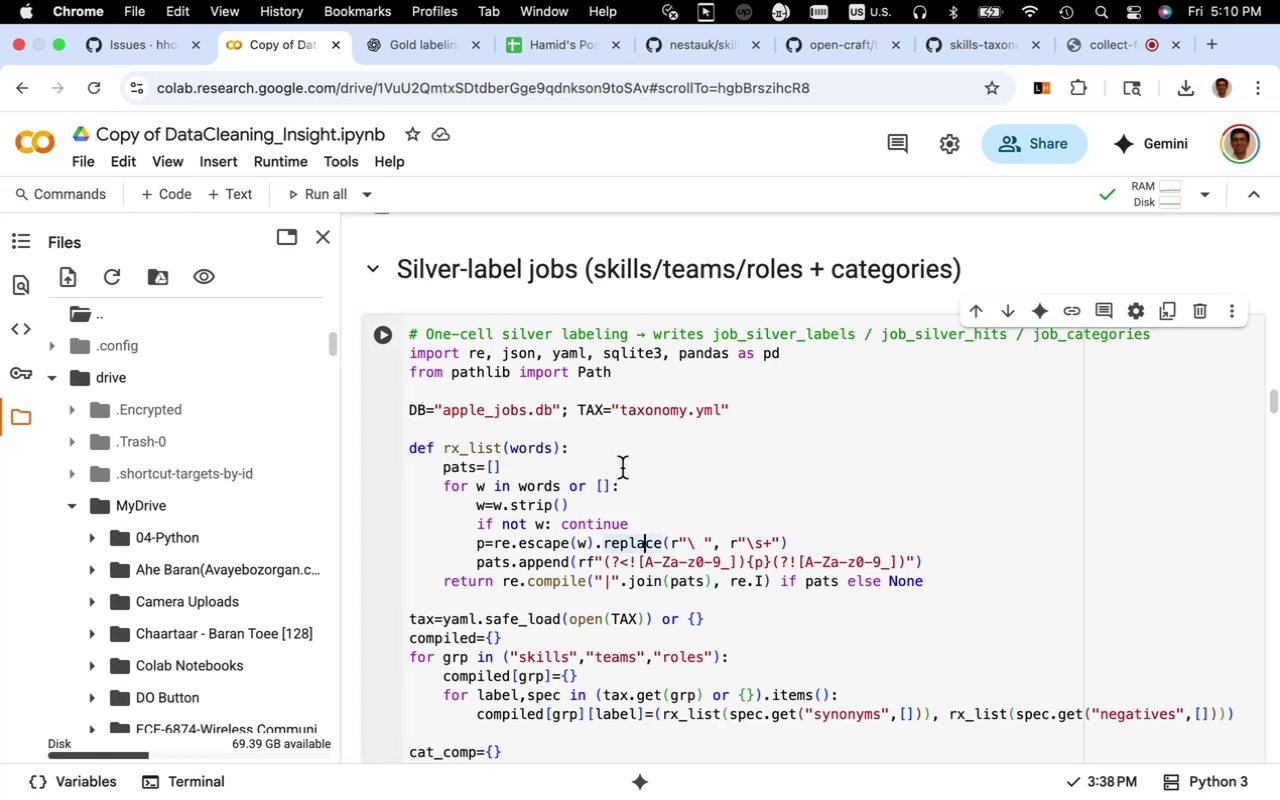 
wait(6.97)
 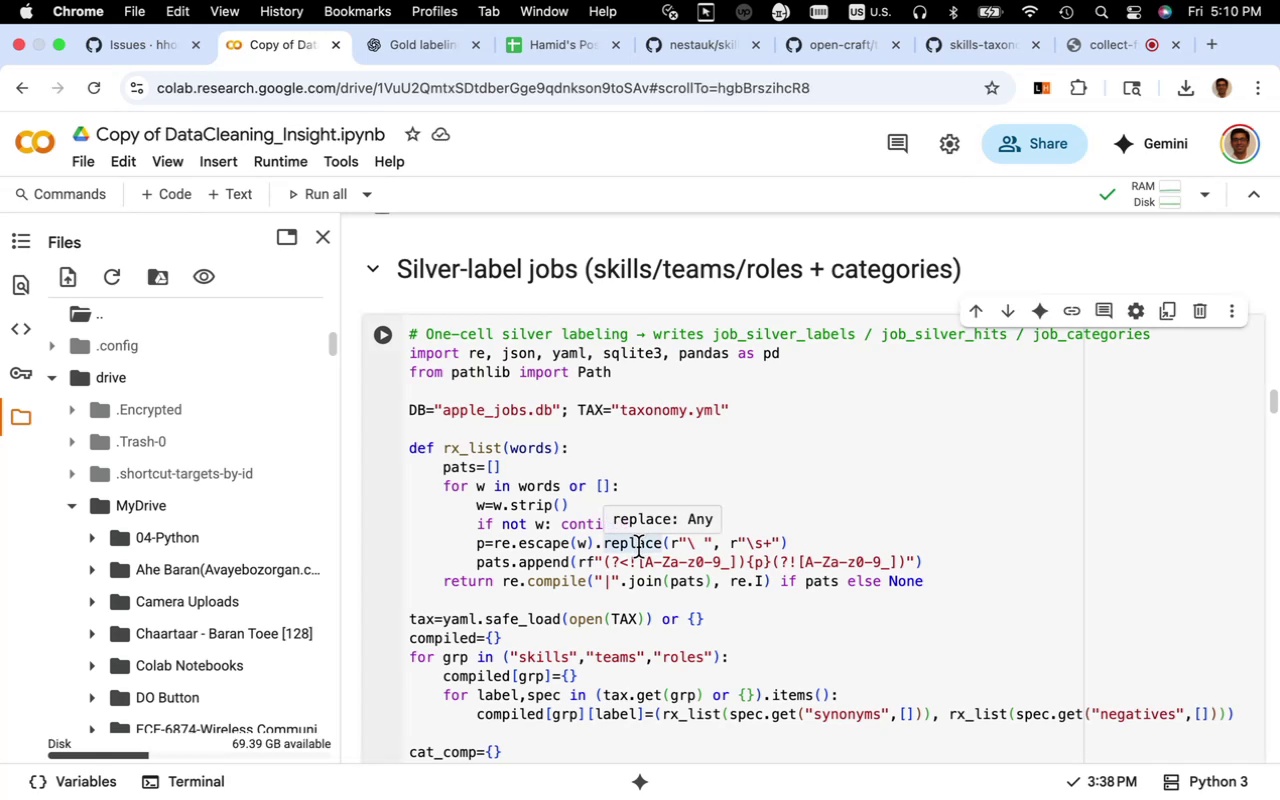 
scroll: coordinate [627, 462], scroll_direction: down, amount: 10.0
 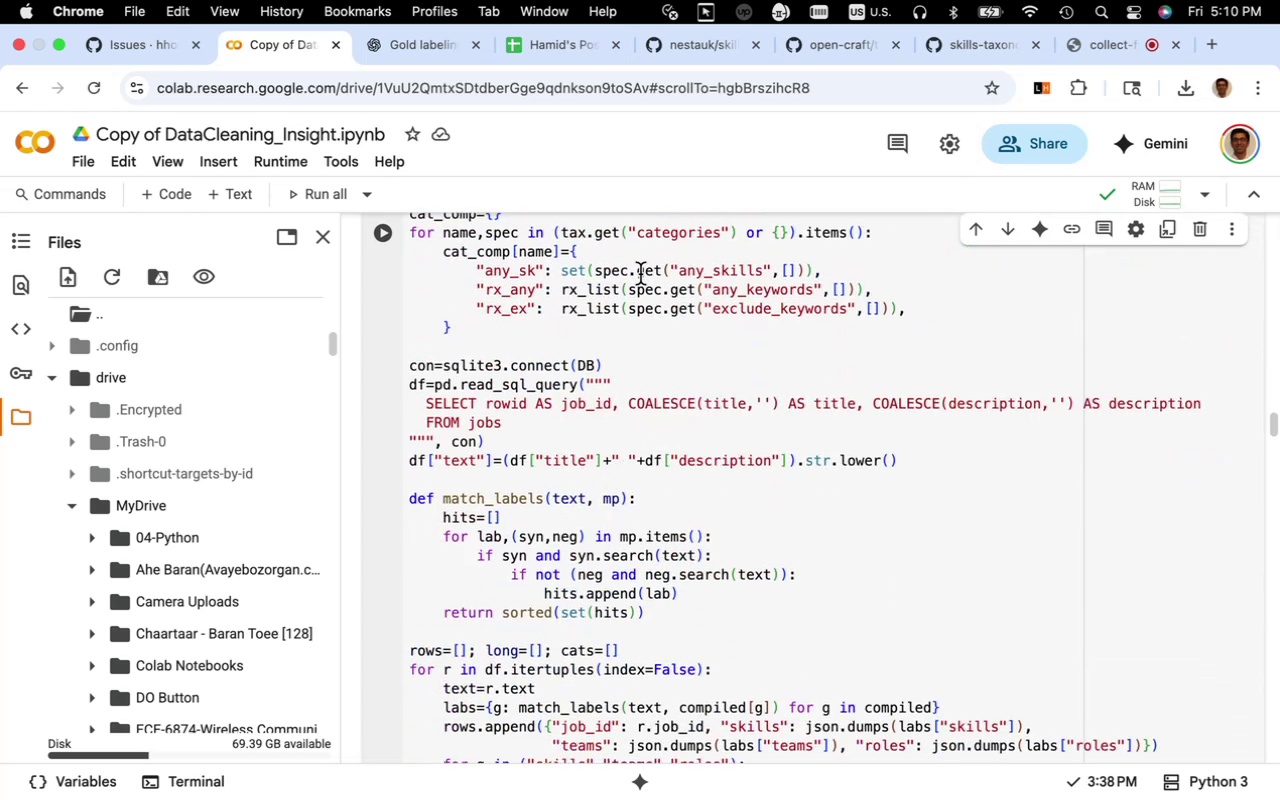 
wait(8.16)
 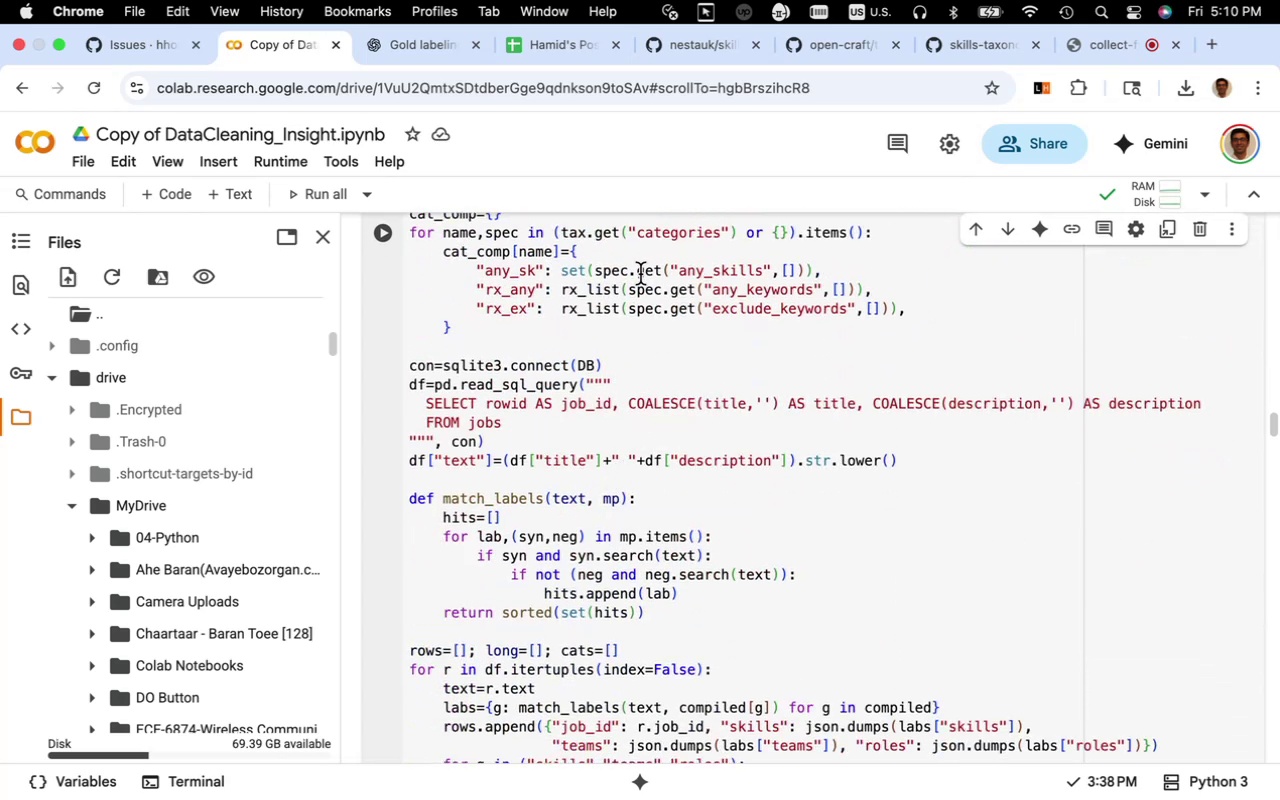 
mouse_move([598, 367])
 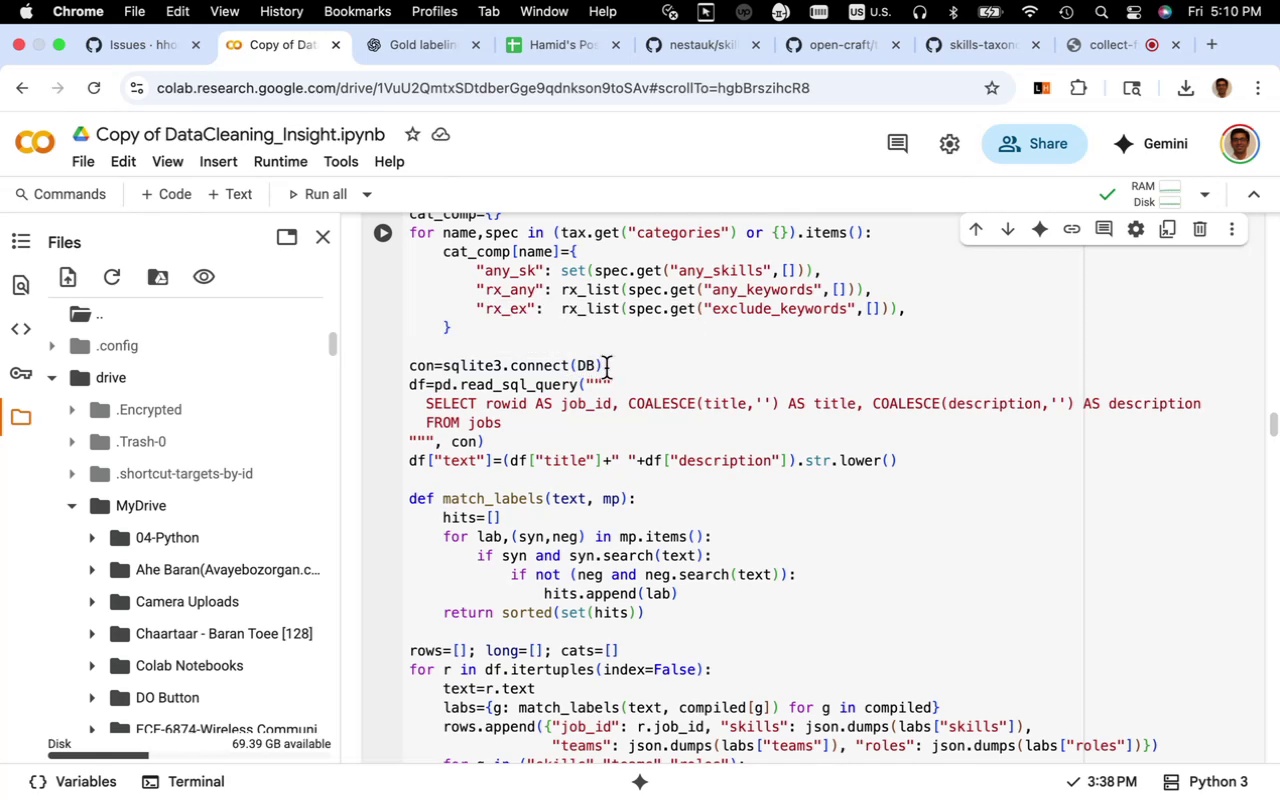 
left_click([606, 368])
 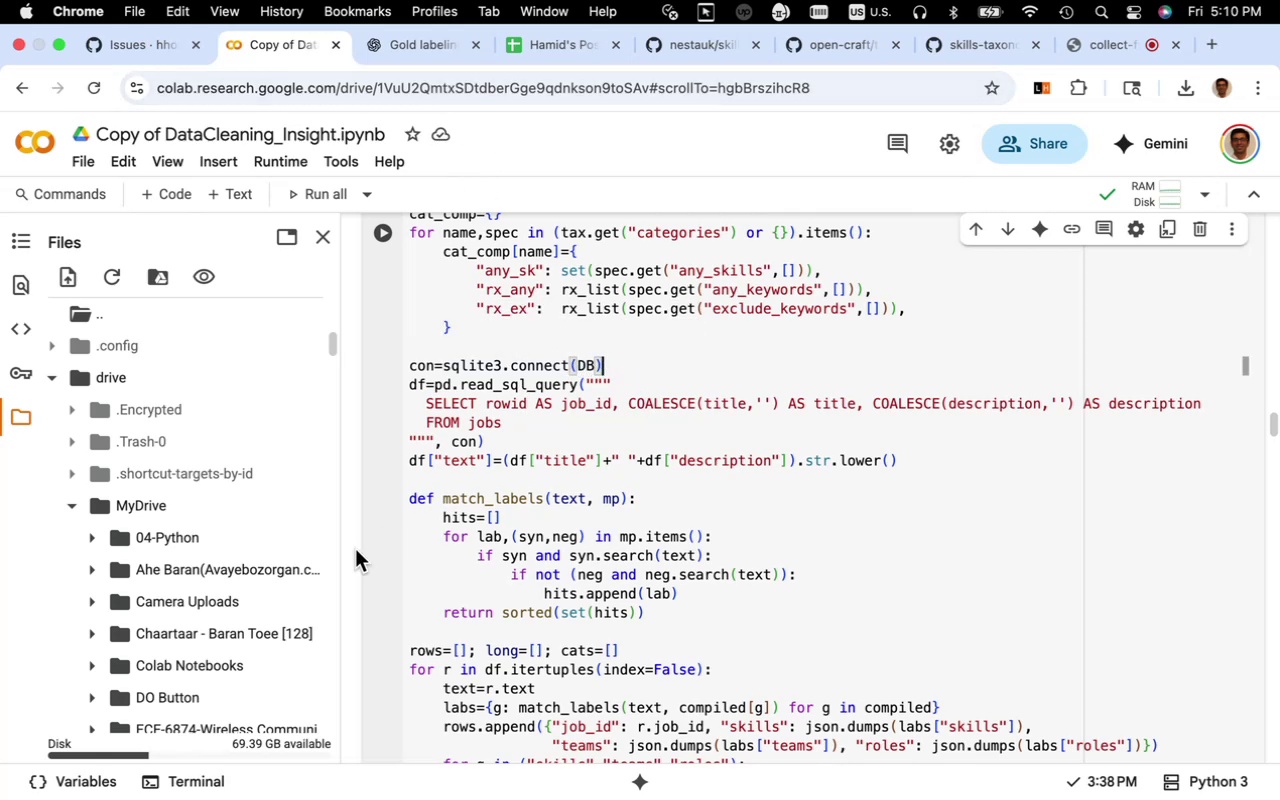 
scroll: coordinate [246, 485], scroll_direction: down, amount: 3.0
 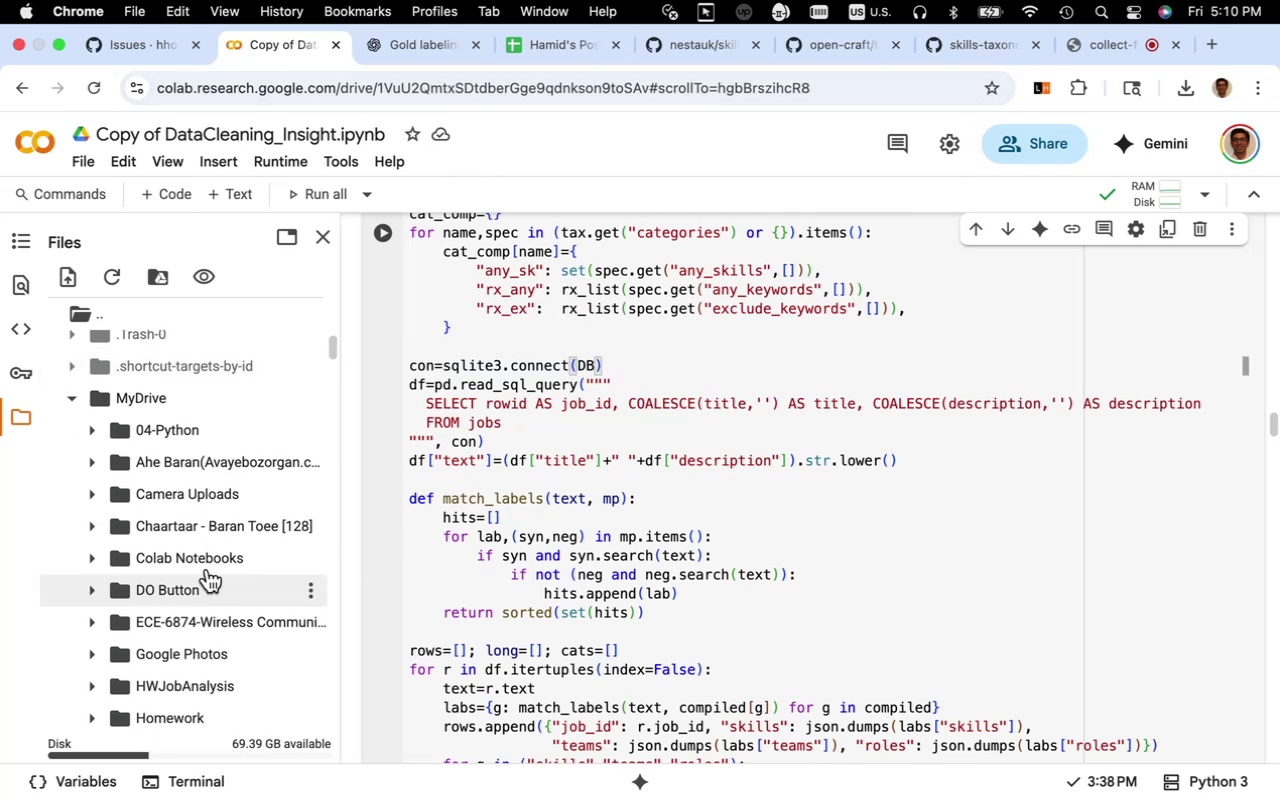 
left_click([207, 564])
 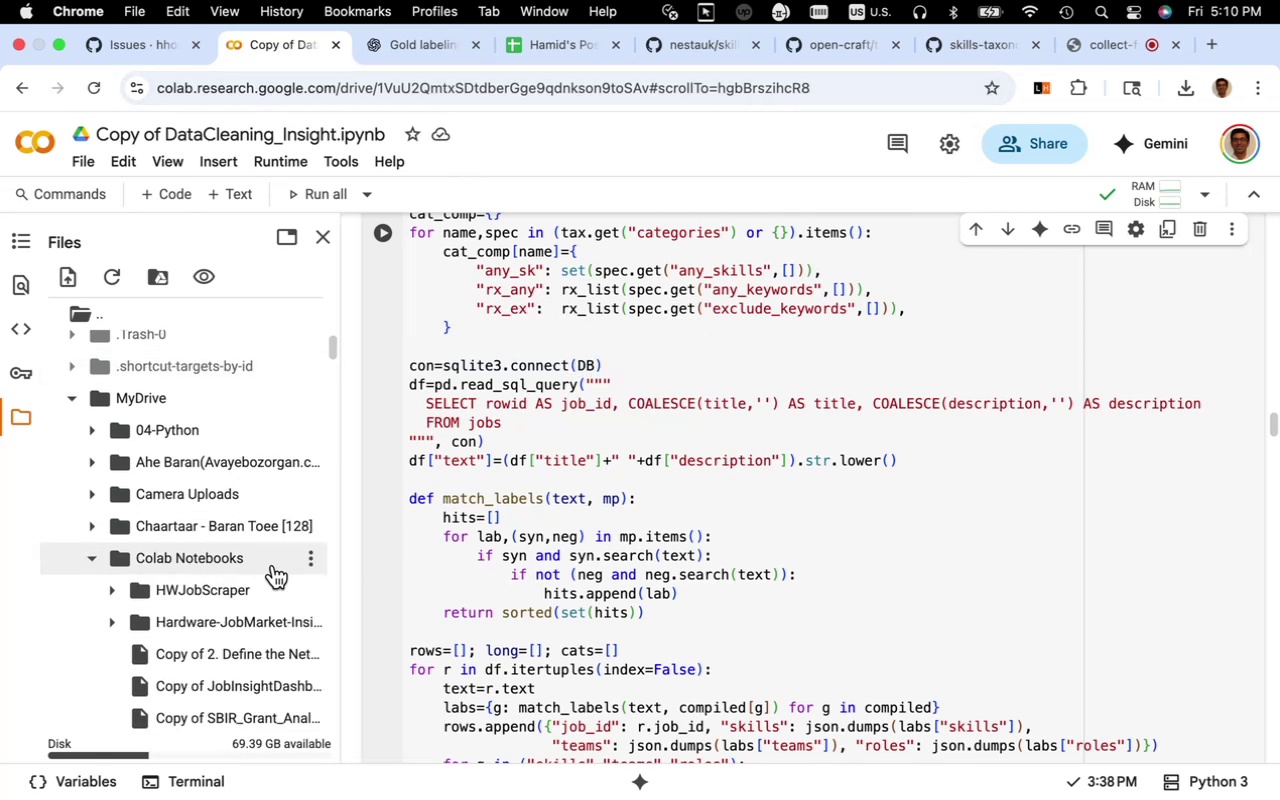 
scroll: coordinate [273, 566], scroll_direction: down, amount: 5.0
 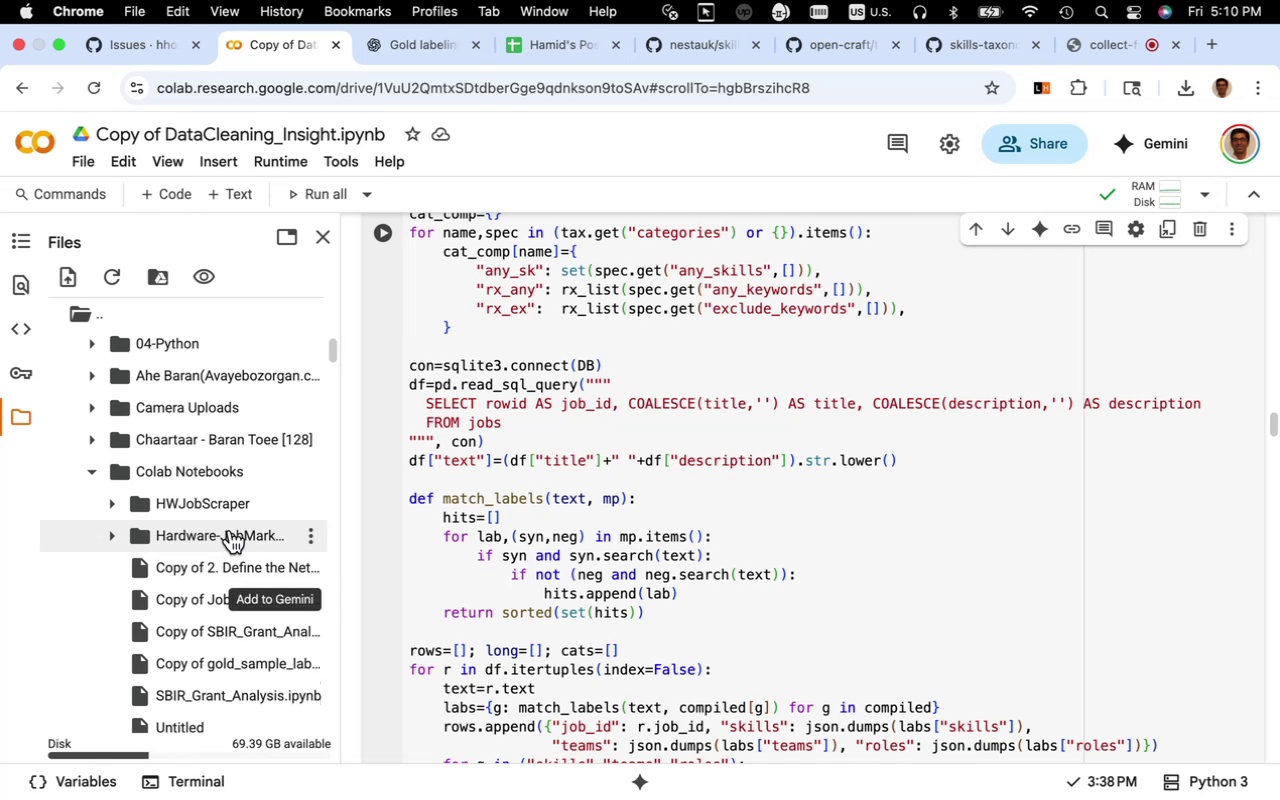 
left_click([230, 530])
 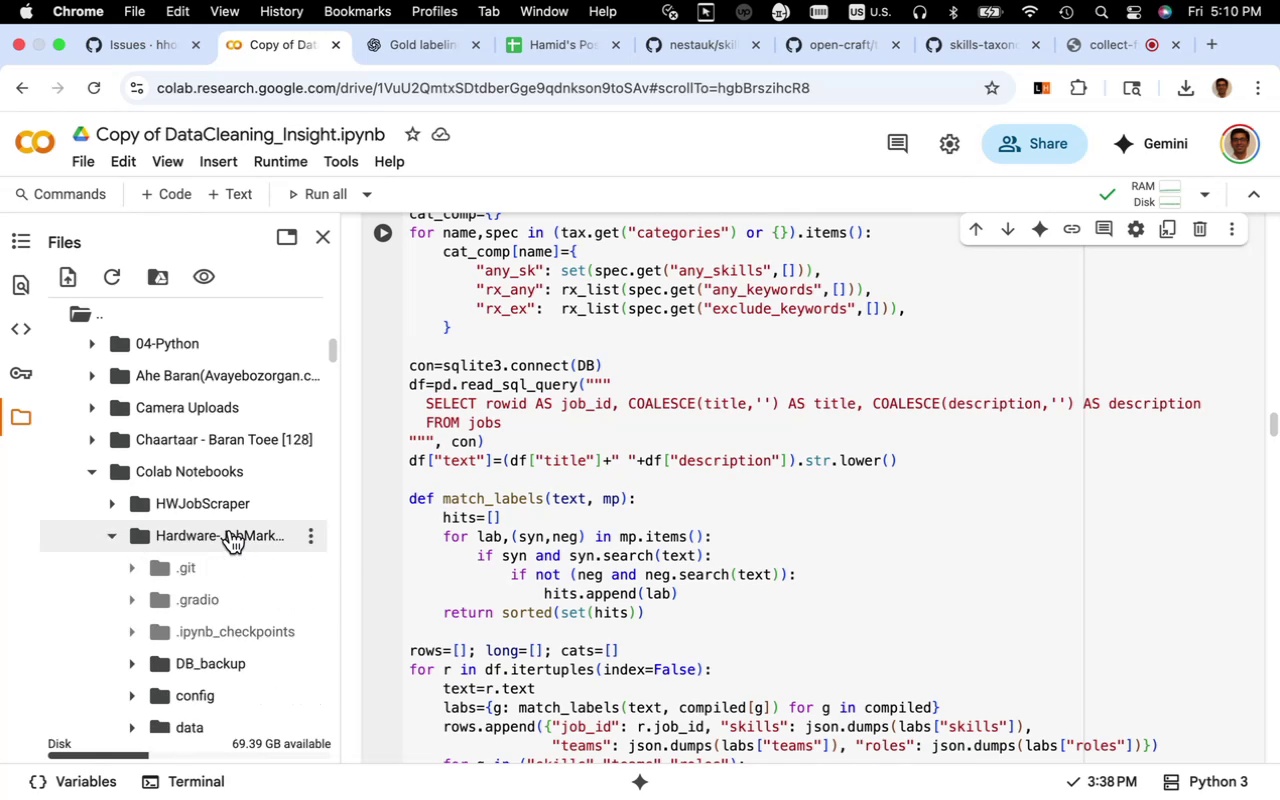 
scroll: coordinate [230, 530], scroll_direction: down, amount: 5.0
 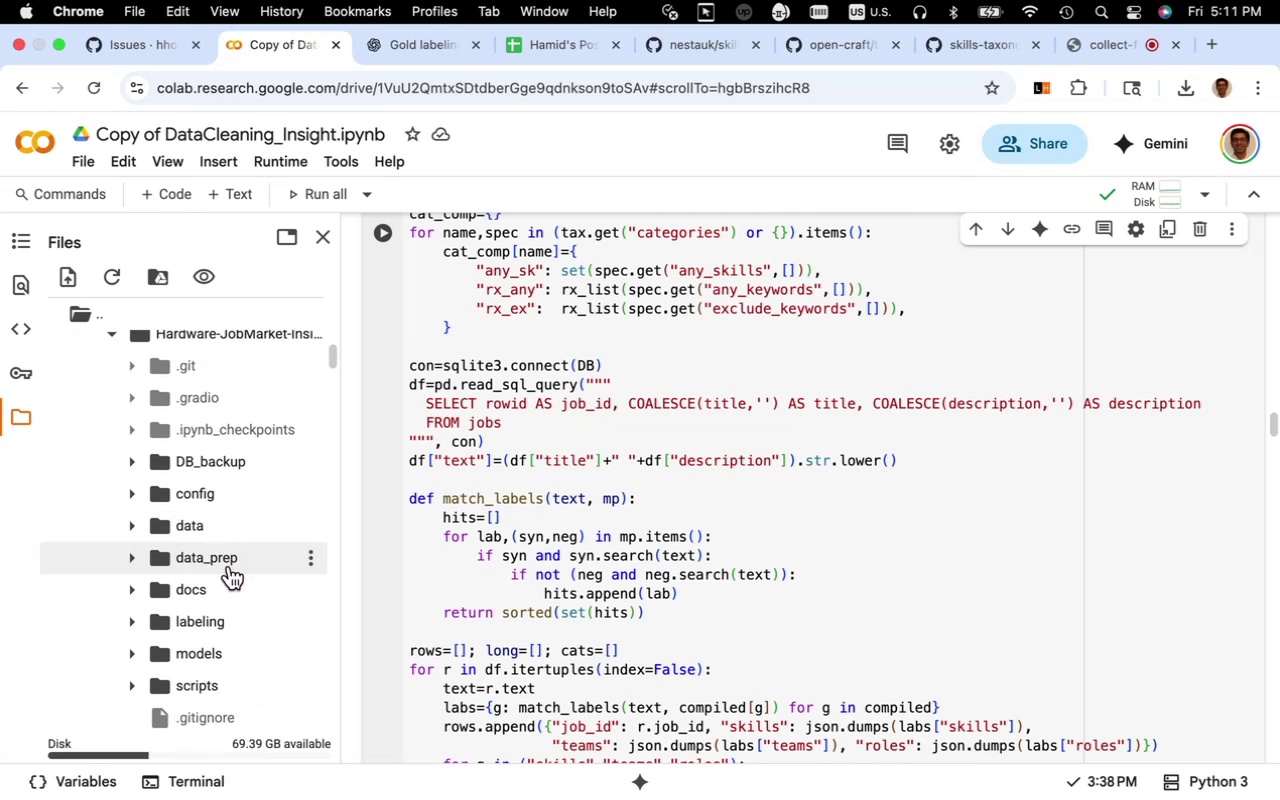 
left_click([228, 557])
 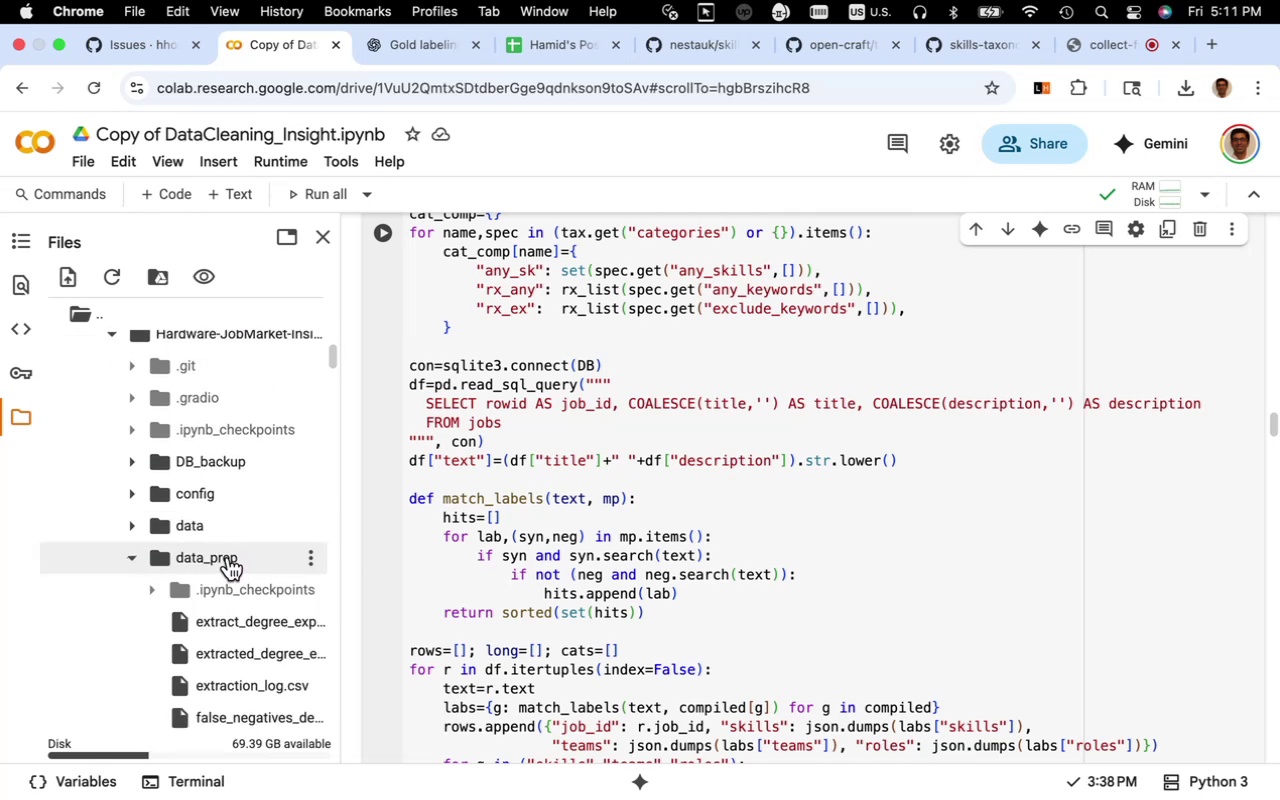 
scroll: coordinate [228, 557], scroll_direction: down, amount: 5.0
 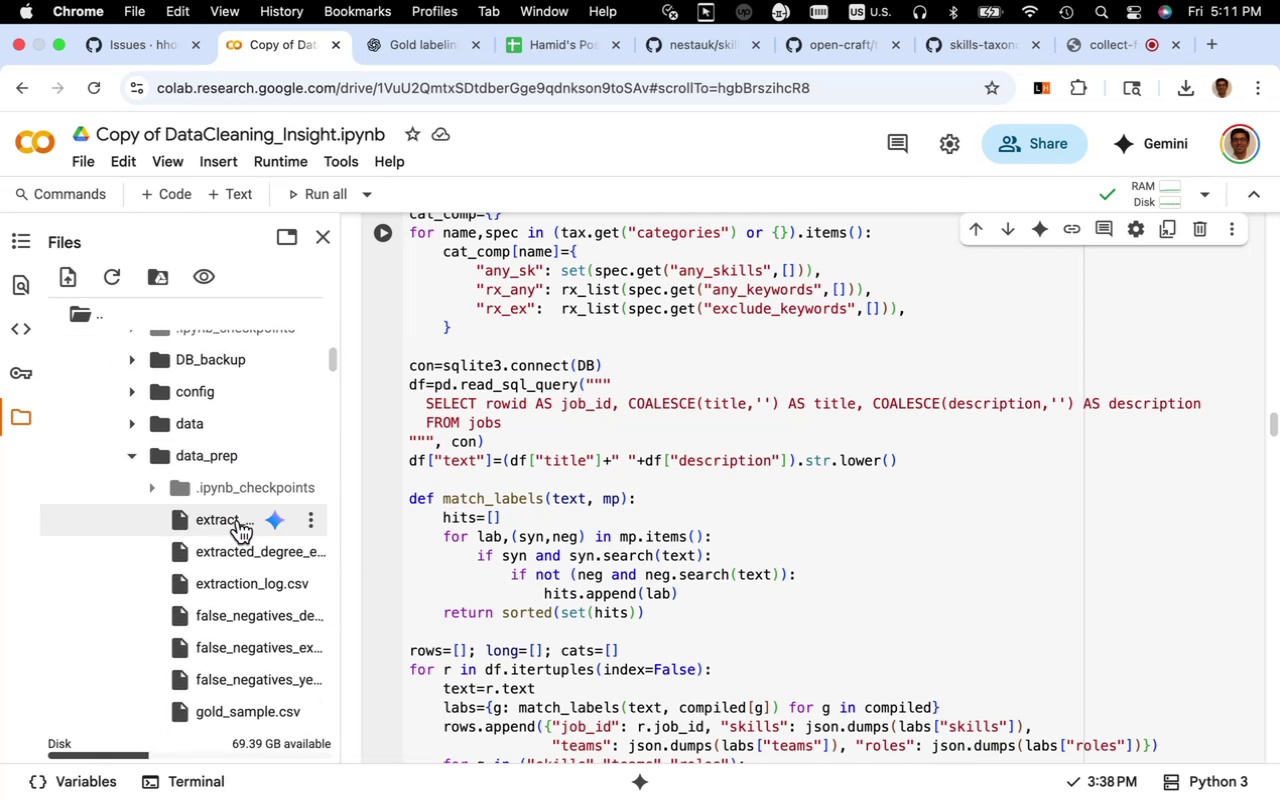 
double_click([238, 520])
 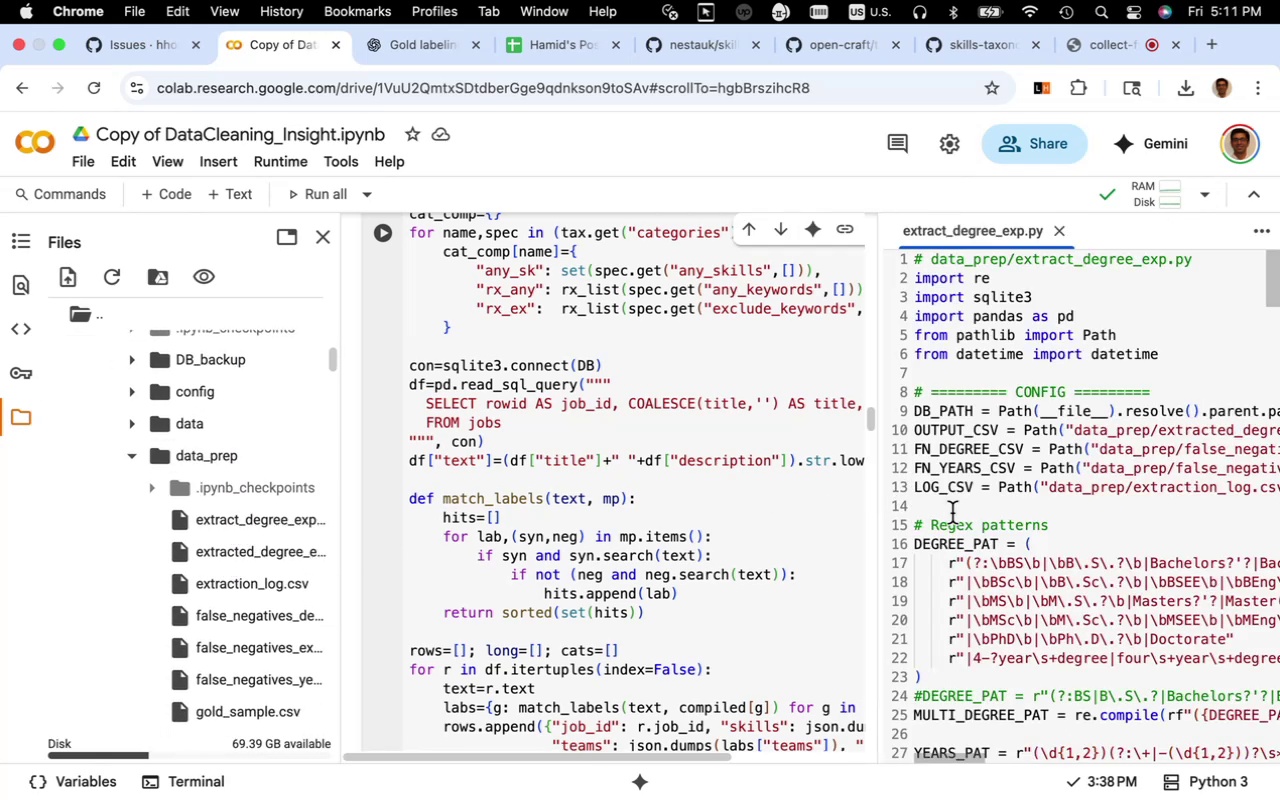 
left_click([952, 513])
 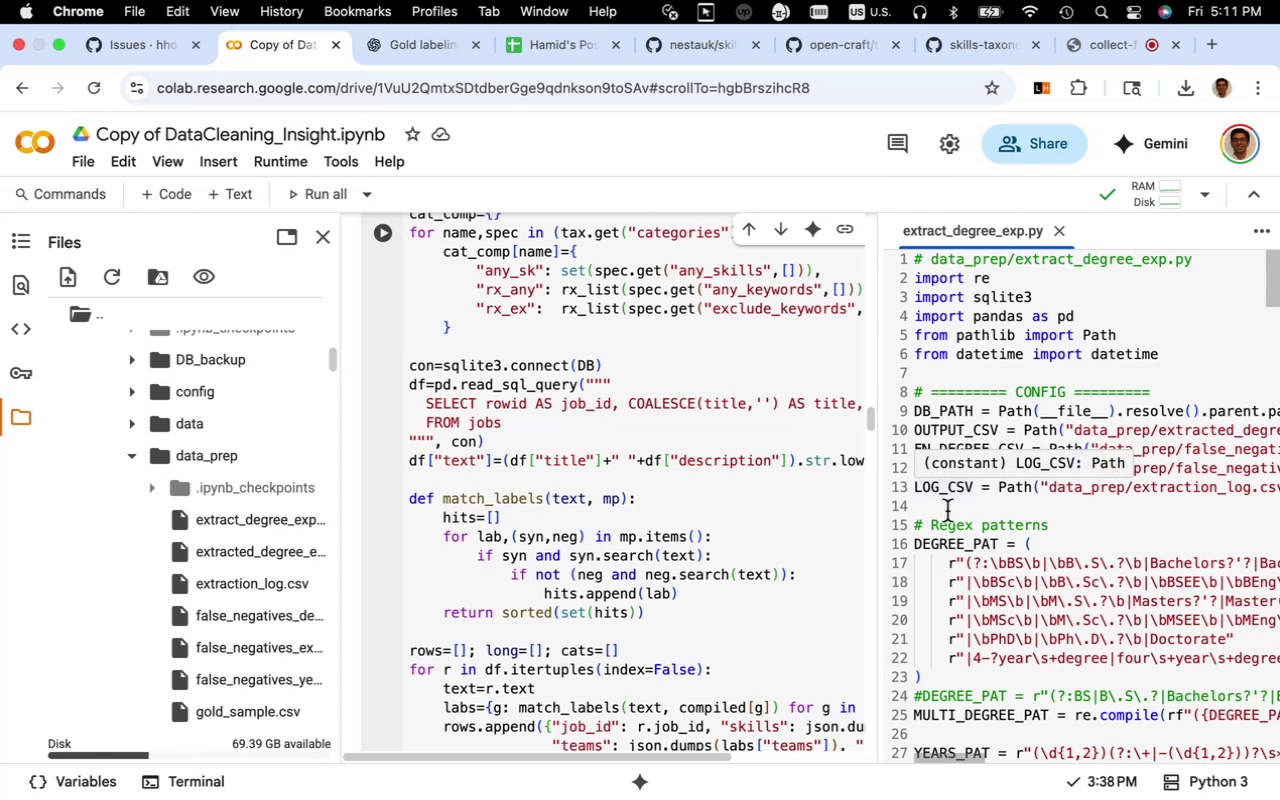 
scroll: coordinate [607, 511], scroll_direction: down, amount: 9.0
 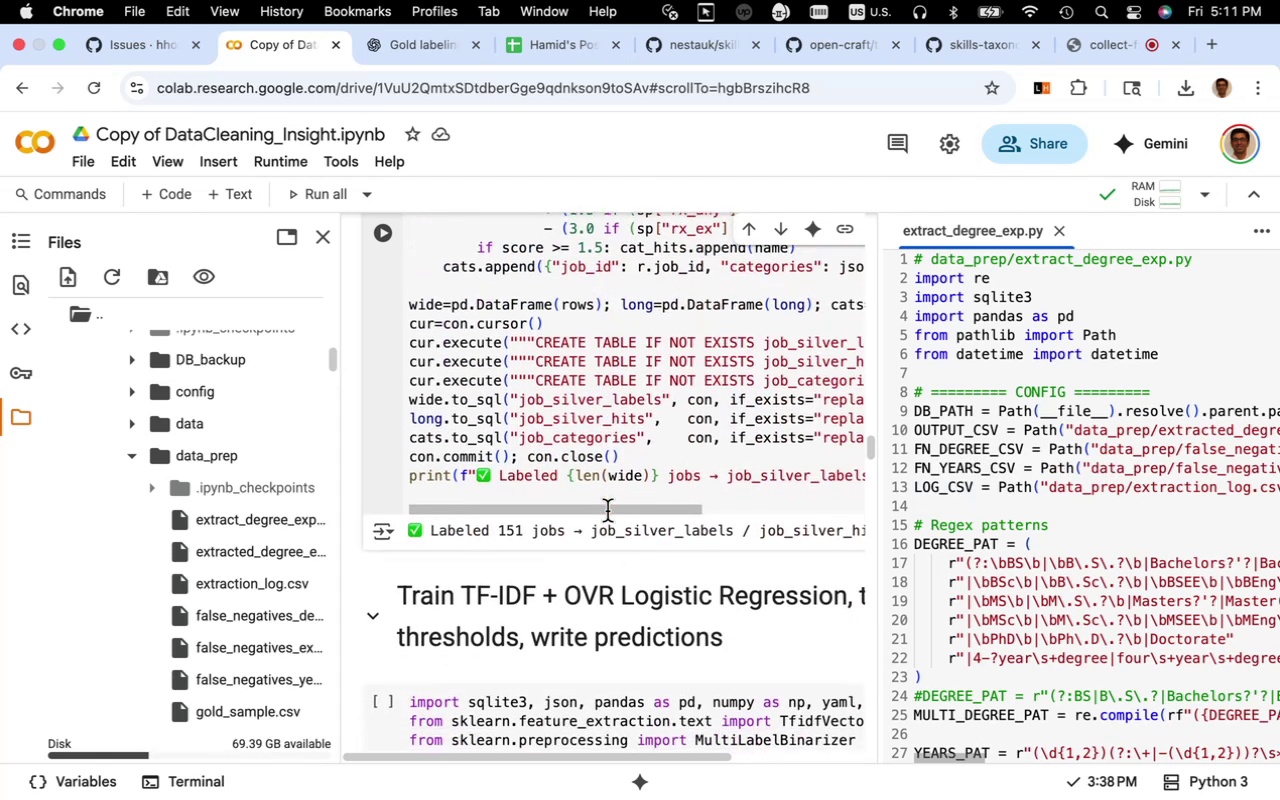 
scroll: coordinate [617, 517], scroll_direction: up, amount: 51.0
 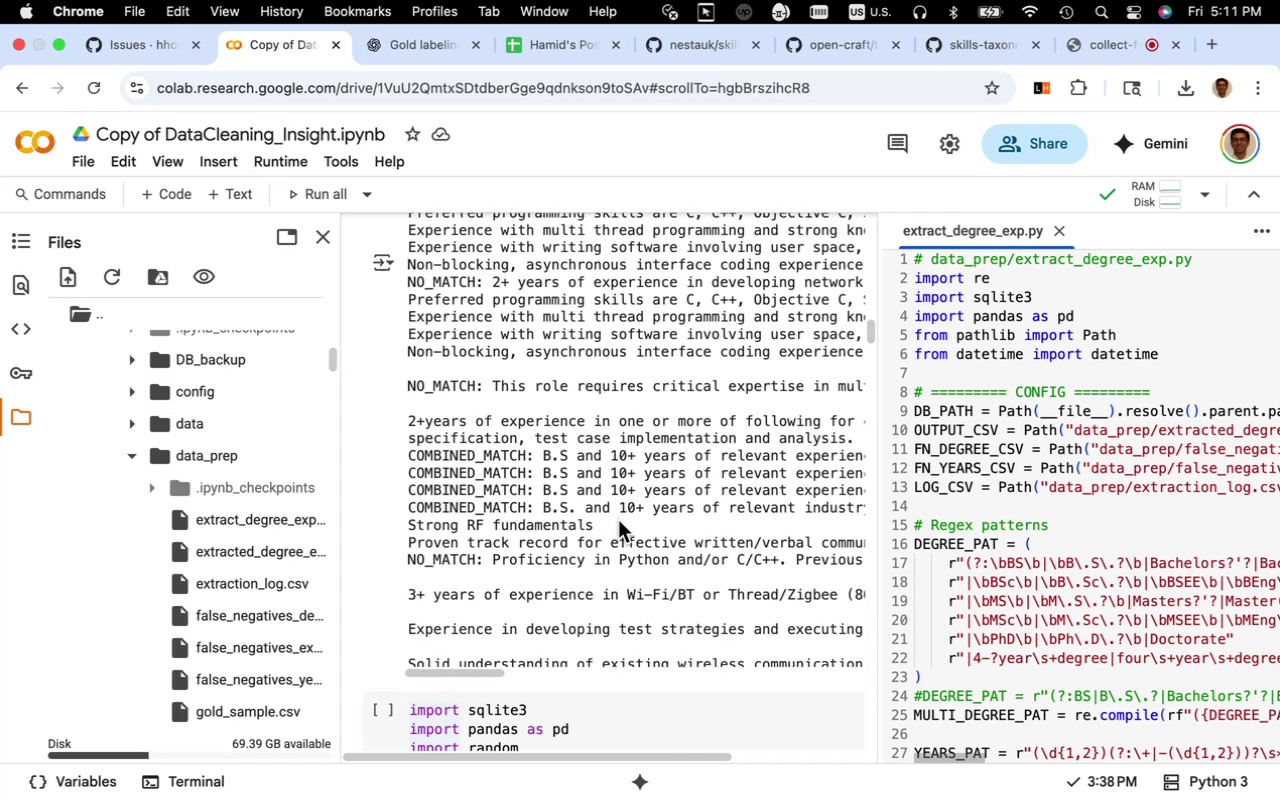 
wait(5.98)
 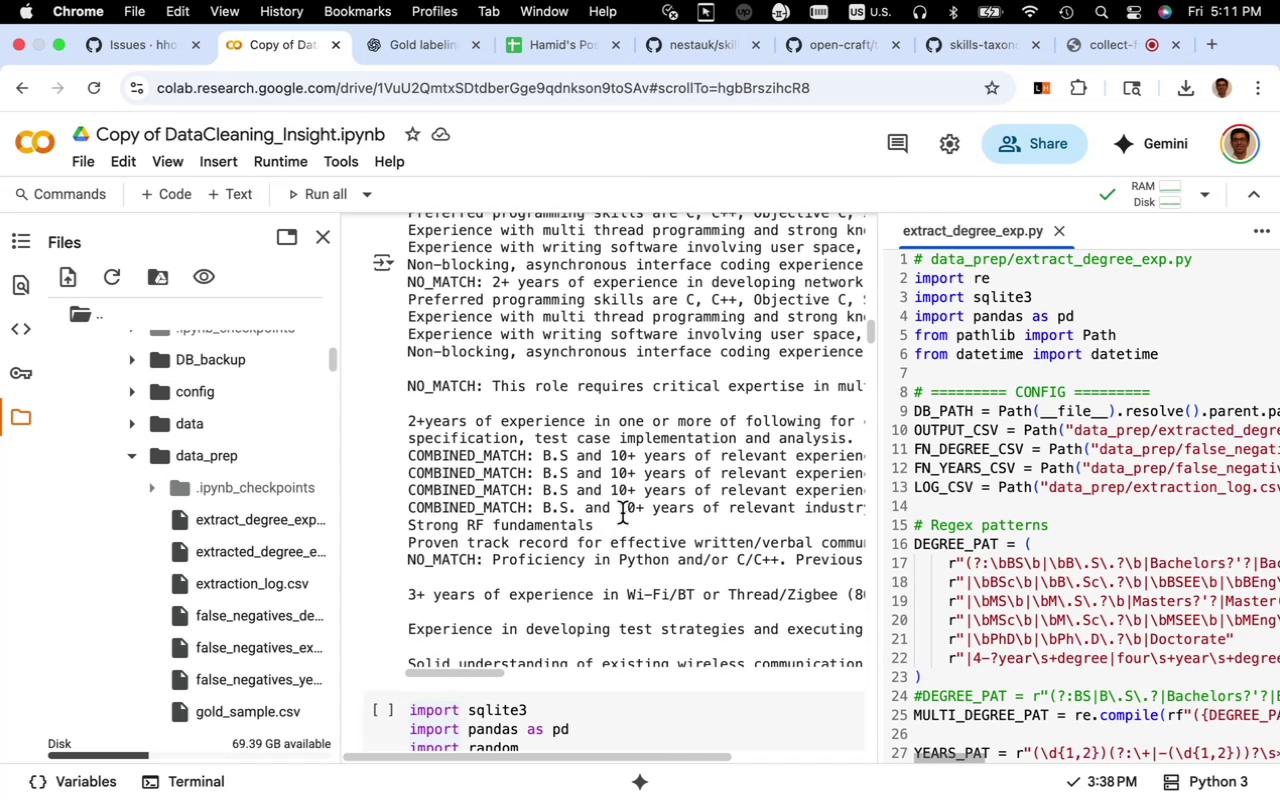 
scroll: coordinate [618, 520], scroll_direction: down, amount: 5.0
 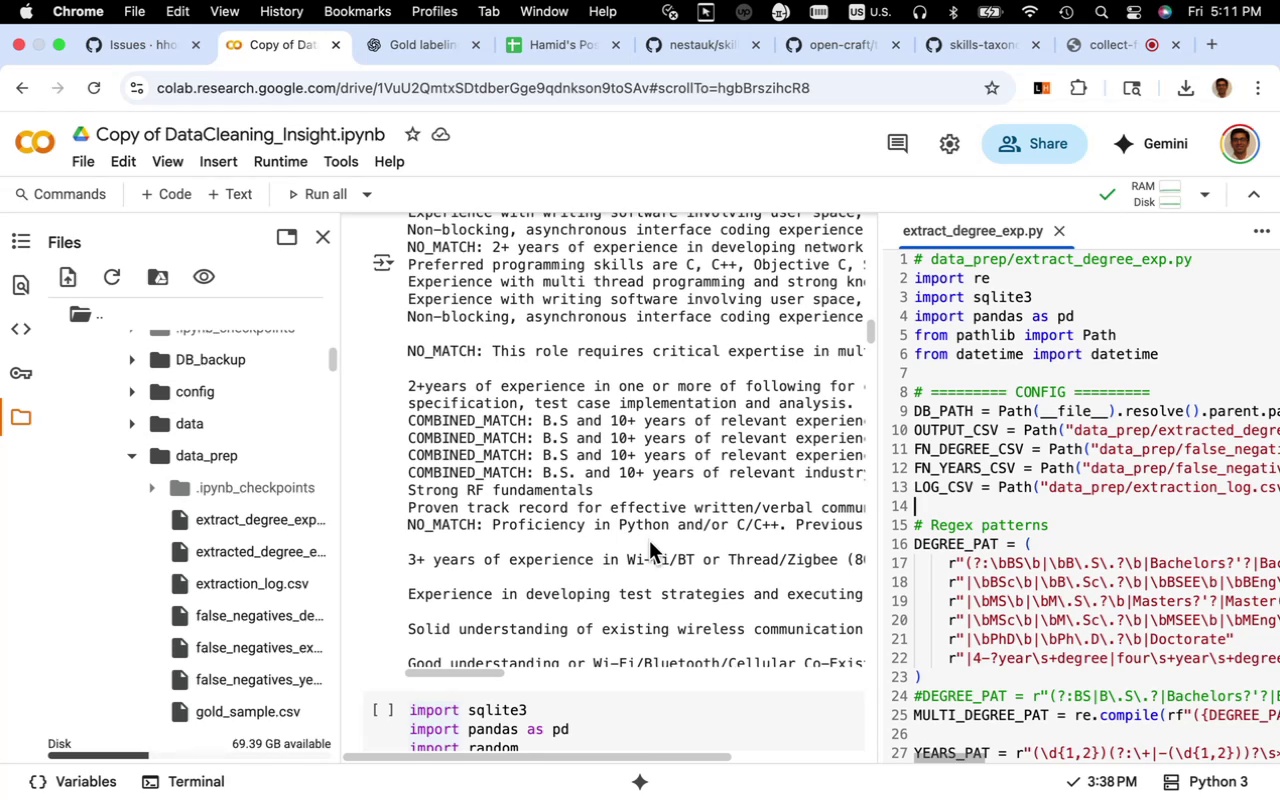 
wait(9.26)
 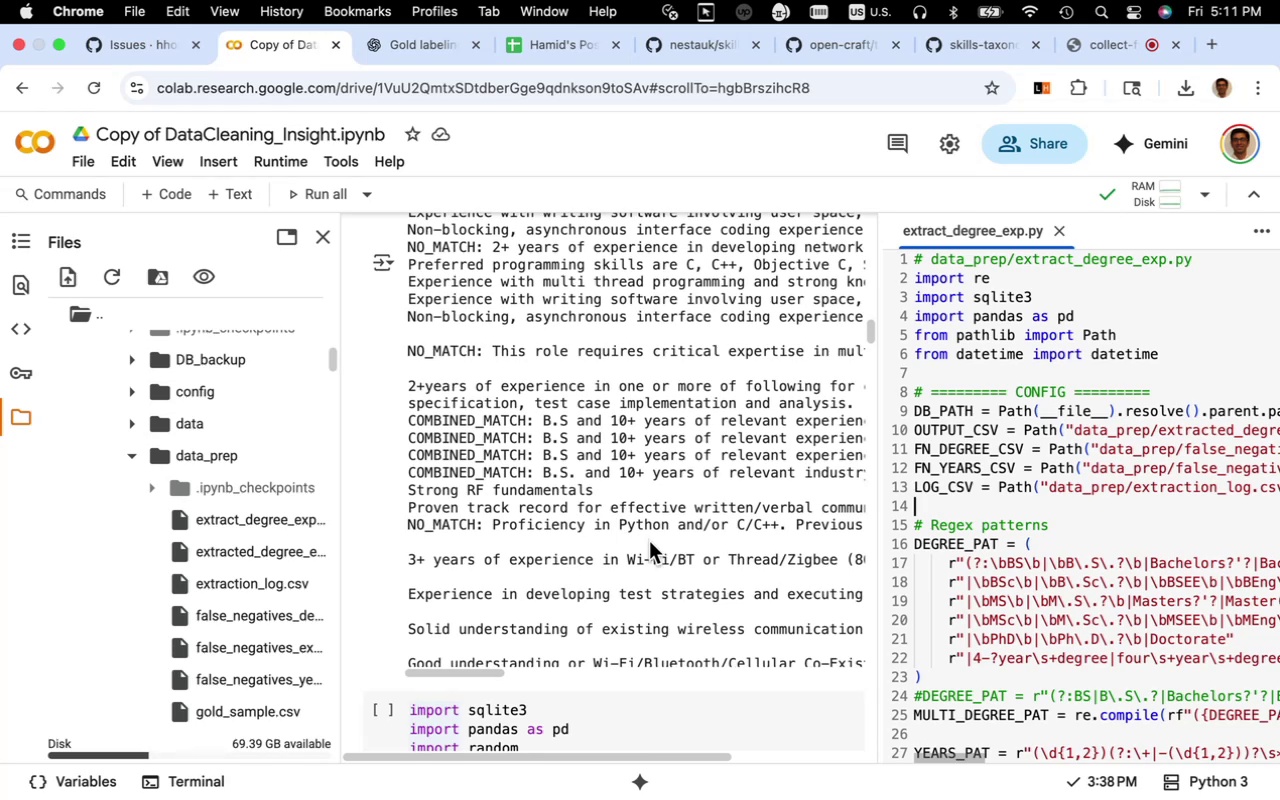 
scroll: coordinate [676, 547], scroll_direction: down, amount: 9.0
 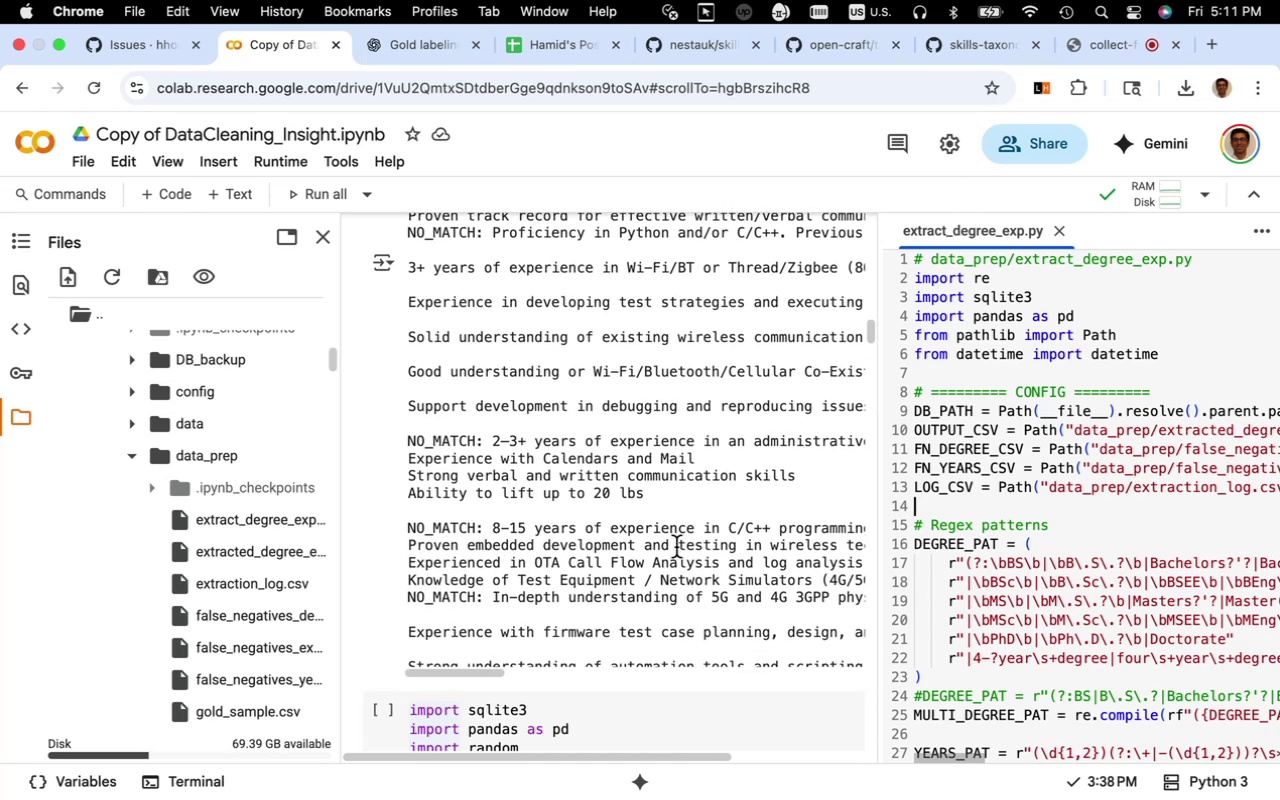 
wait(6.5)
 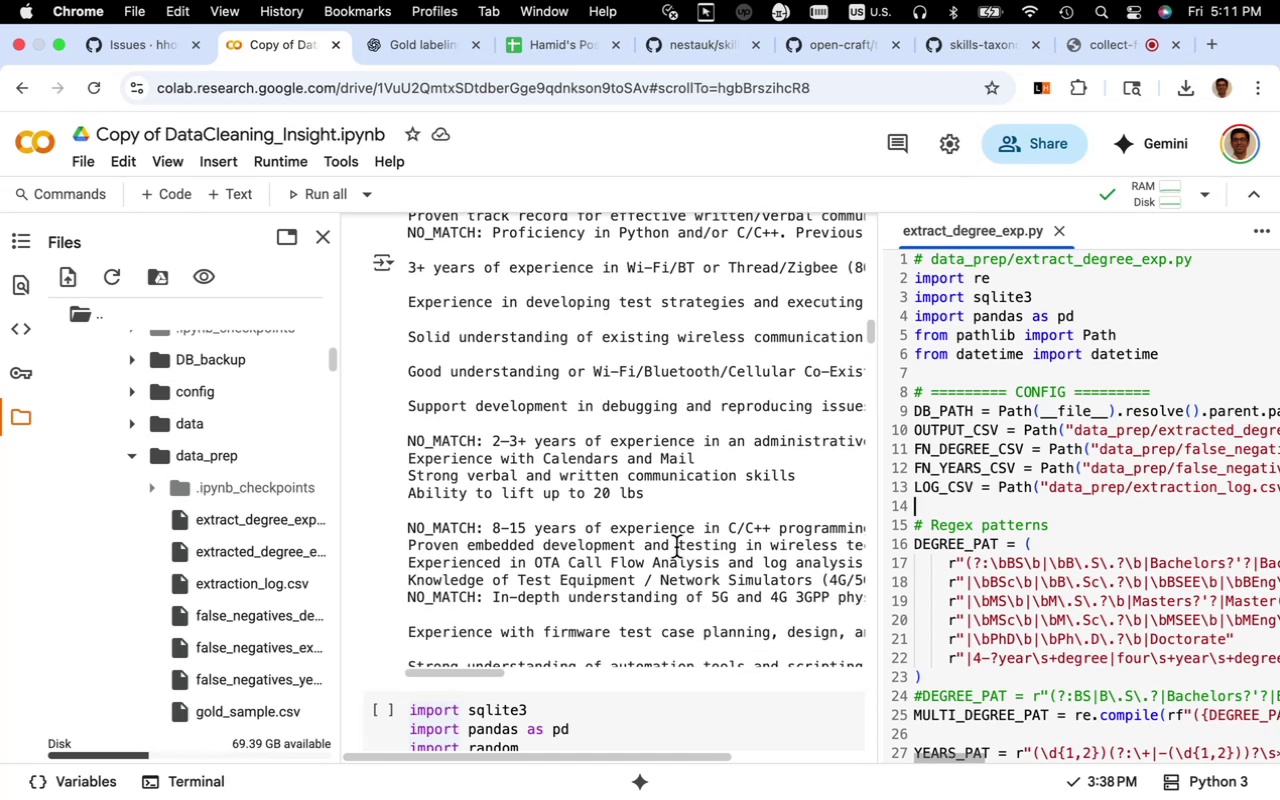 
scroll: coordinate [694, 534], scroll_direction: down, amount: 10.0
 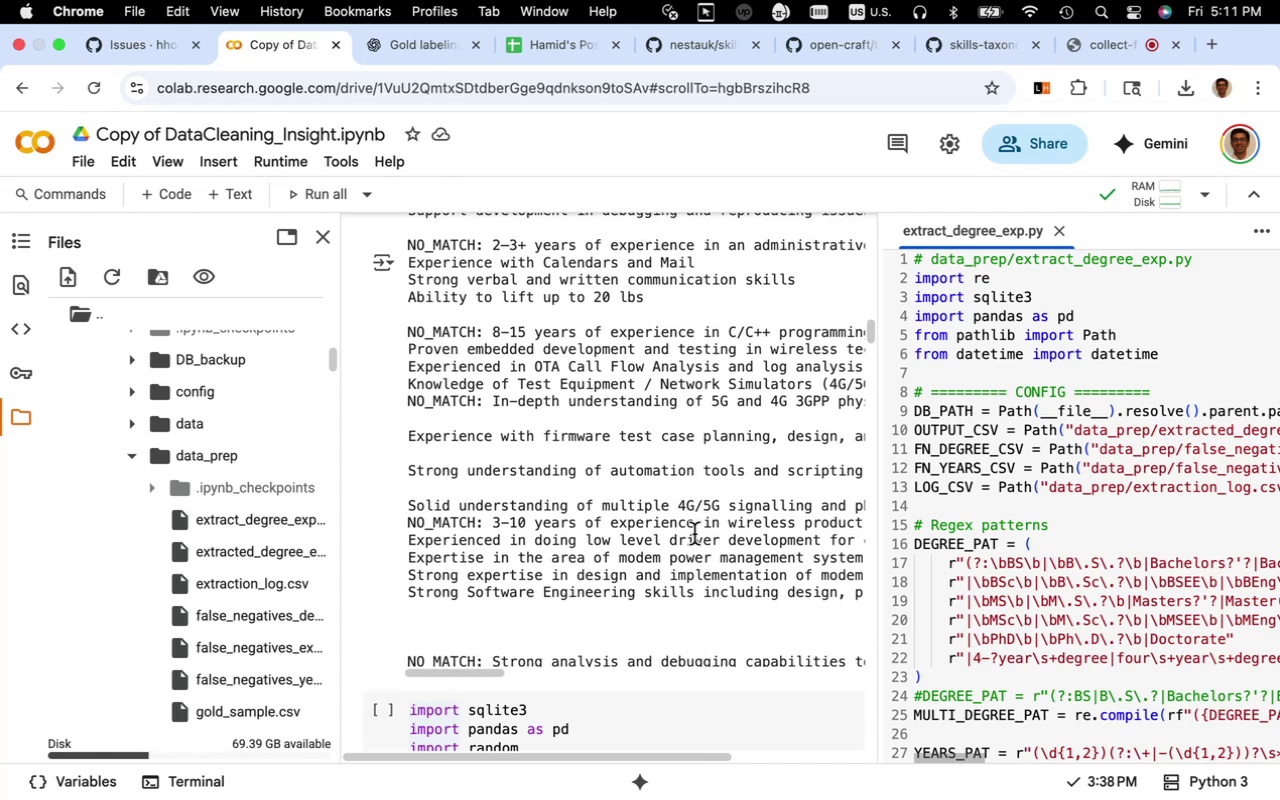 
scroll: coordinate [694, 534], scroll_direction: up, amount: 13.0
 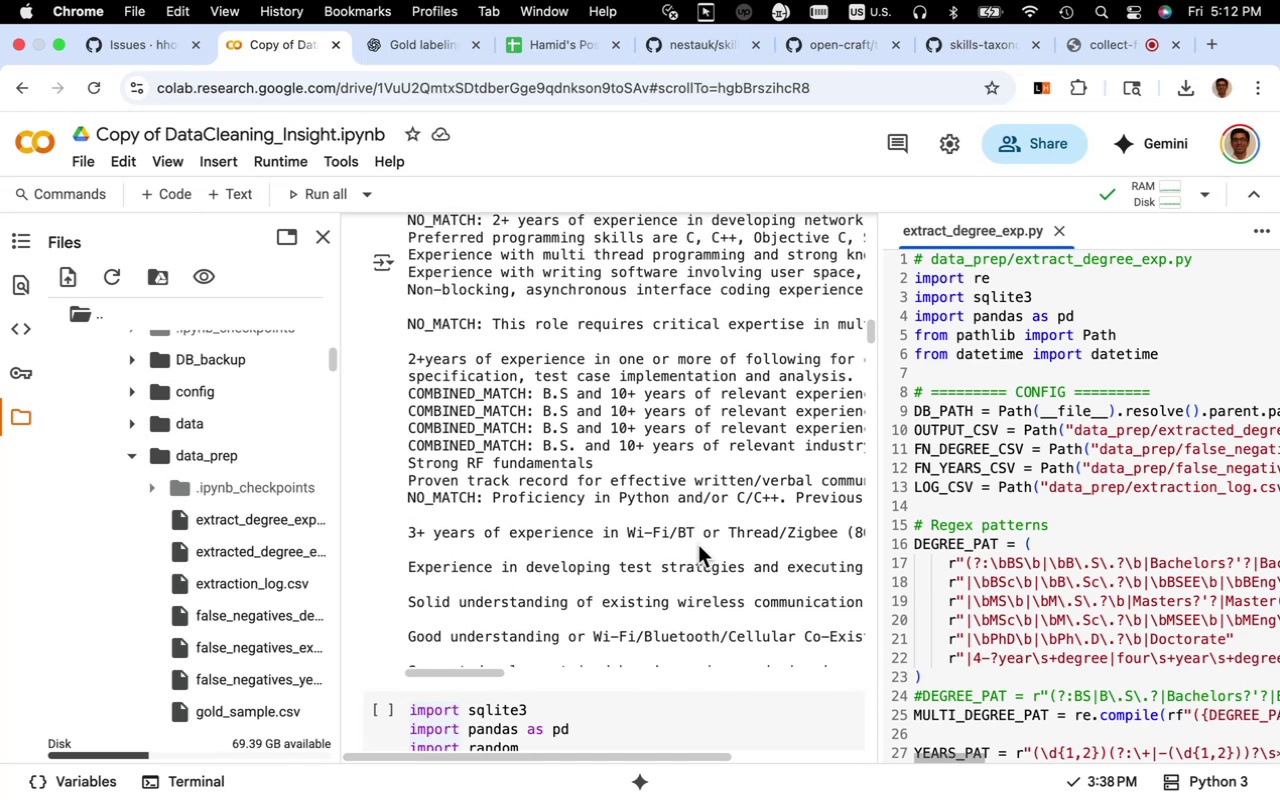 
wait(6.81)
 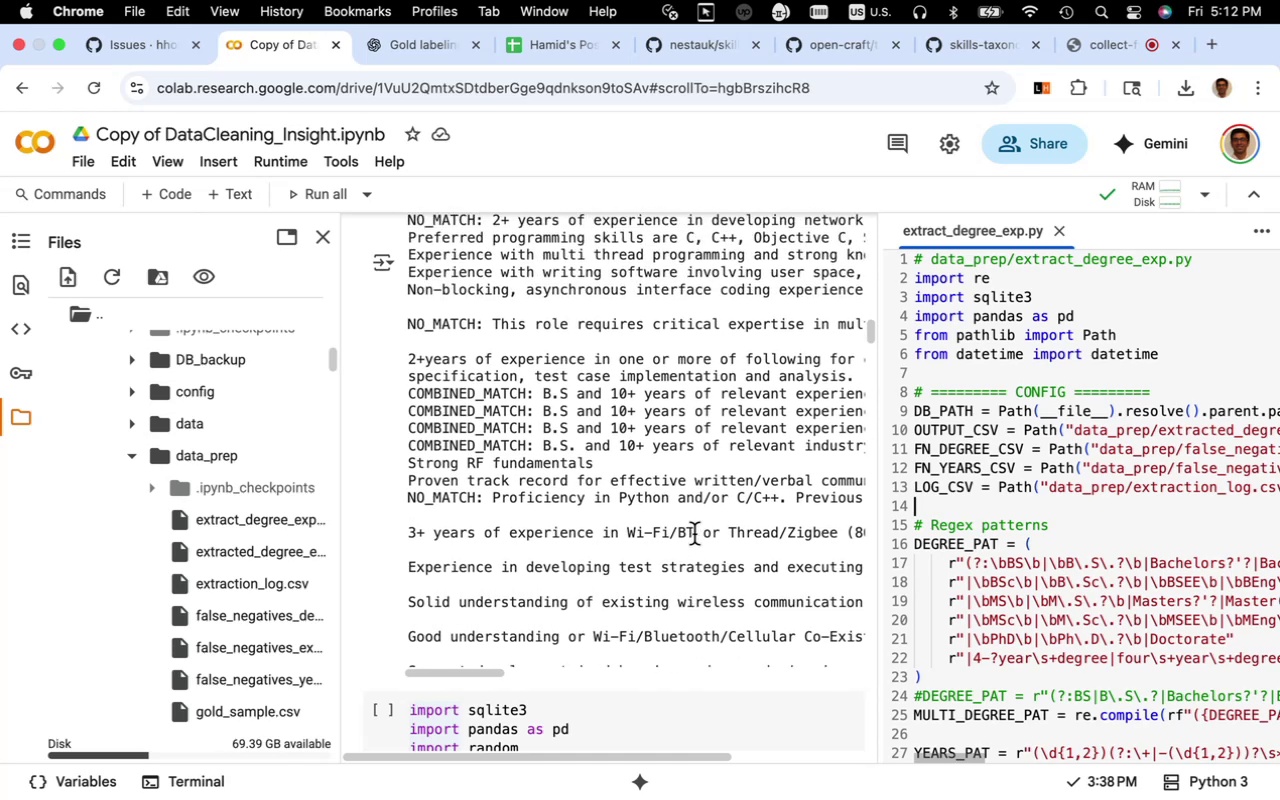 
scroll: coordinate [715, 501], scroll_direction: up, amount: 28.0
 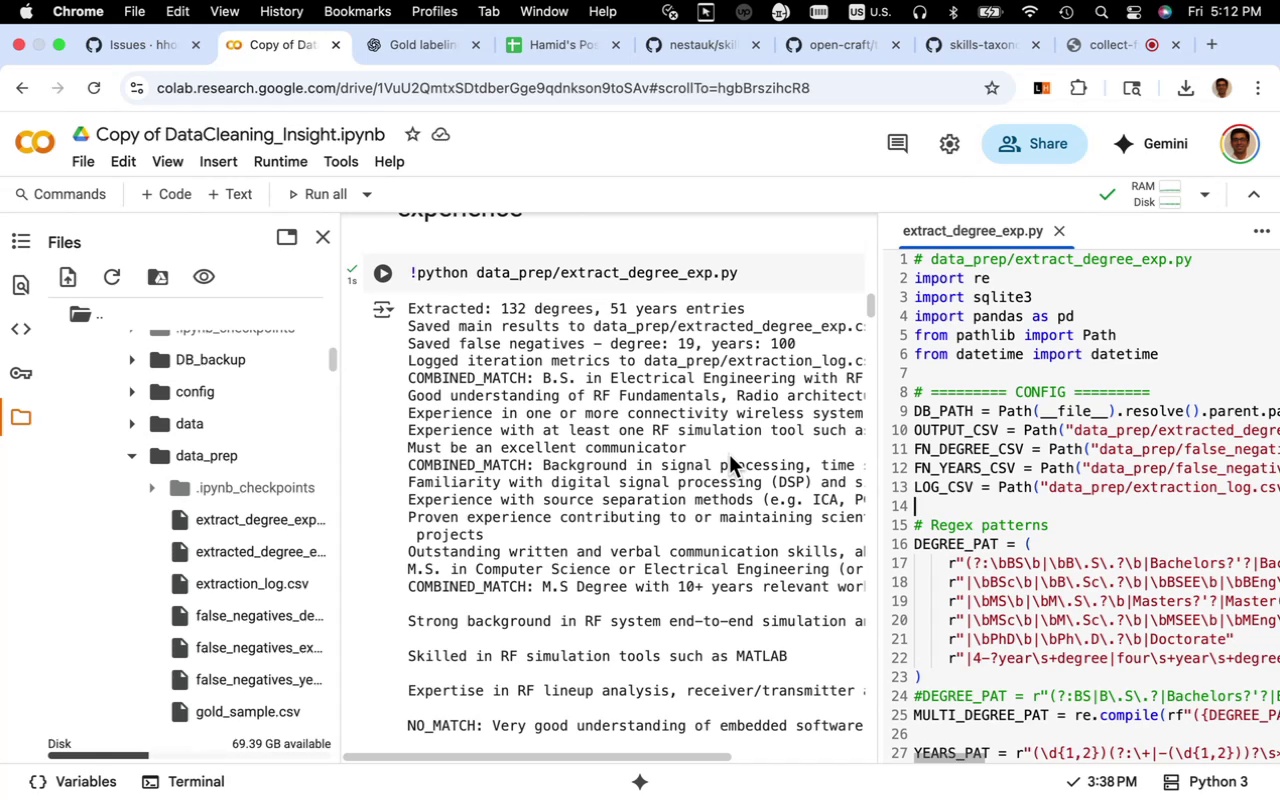 
wait(22.88)
 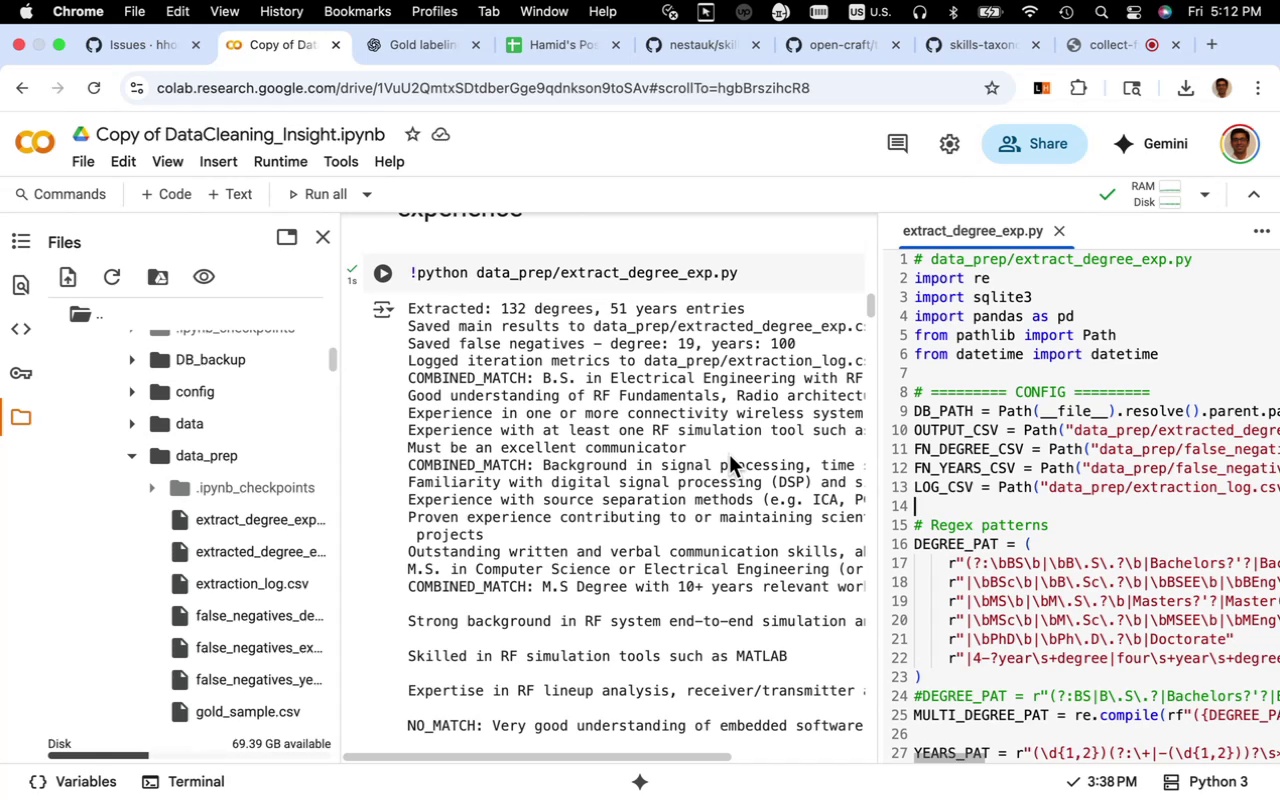 
scroll: coordinate [677, 472], scroll_direction: up, amount: 3.0
 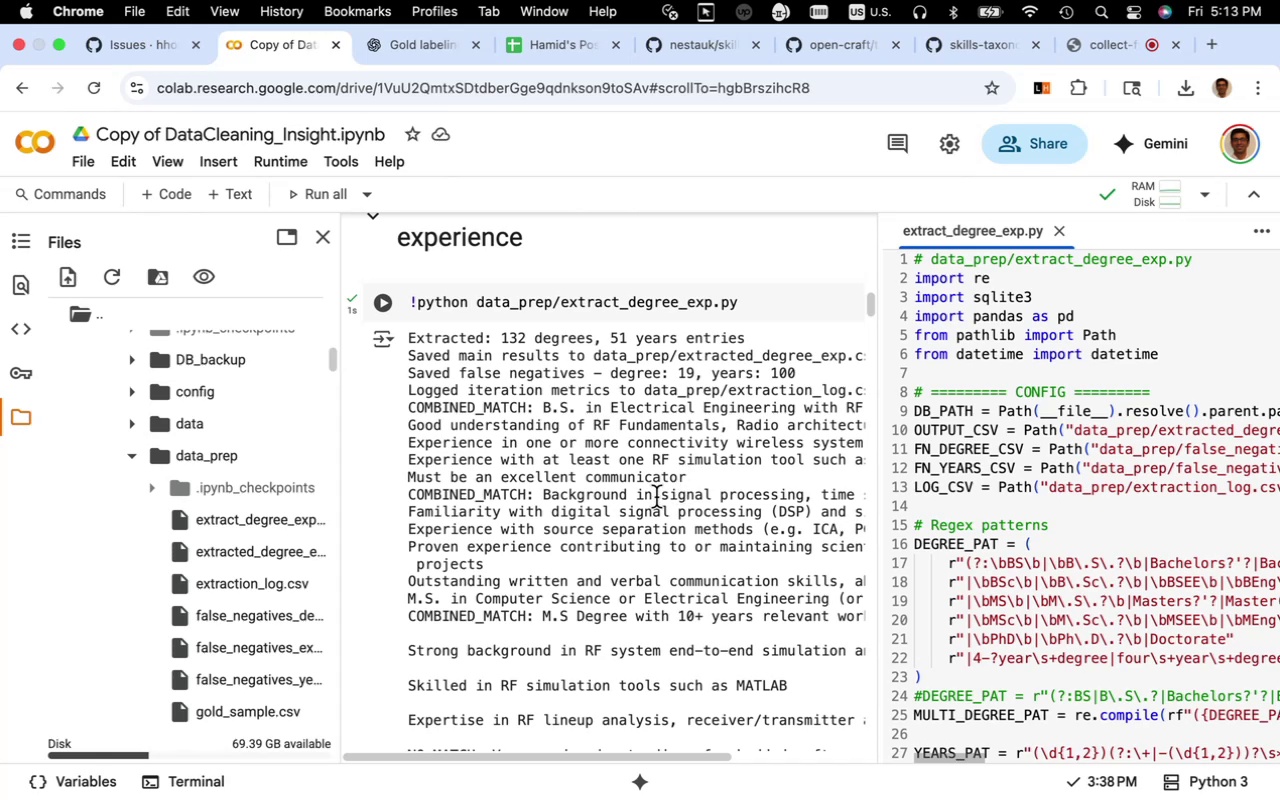 
wait(25.48)
 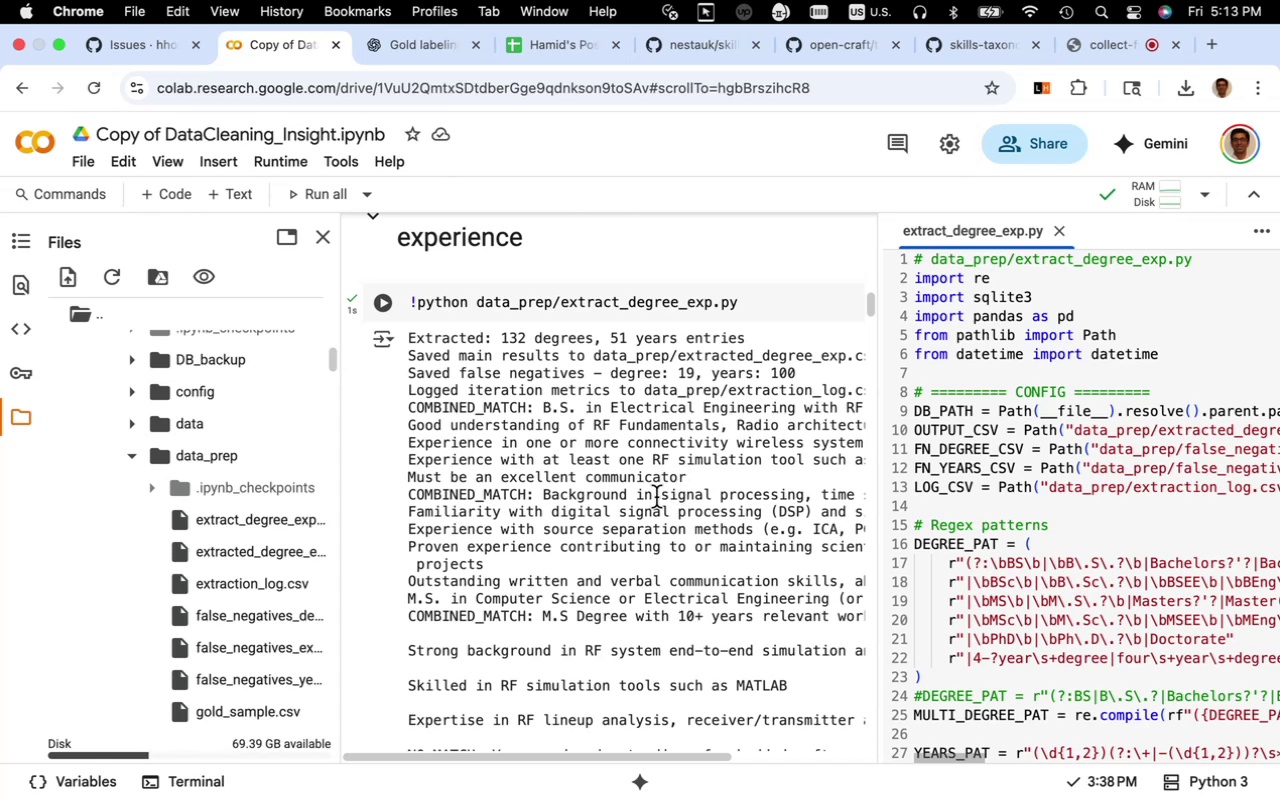 
double_click([221, 552])
 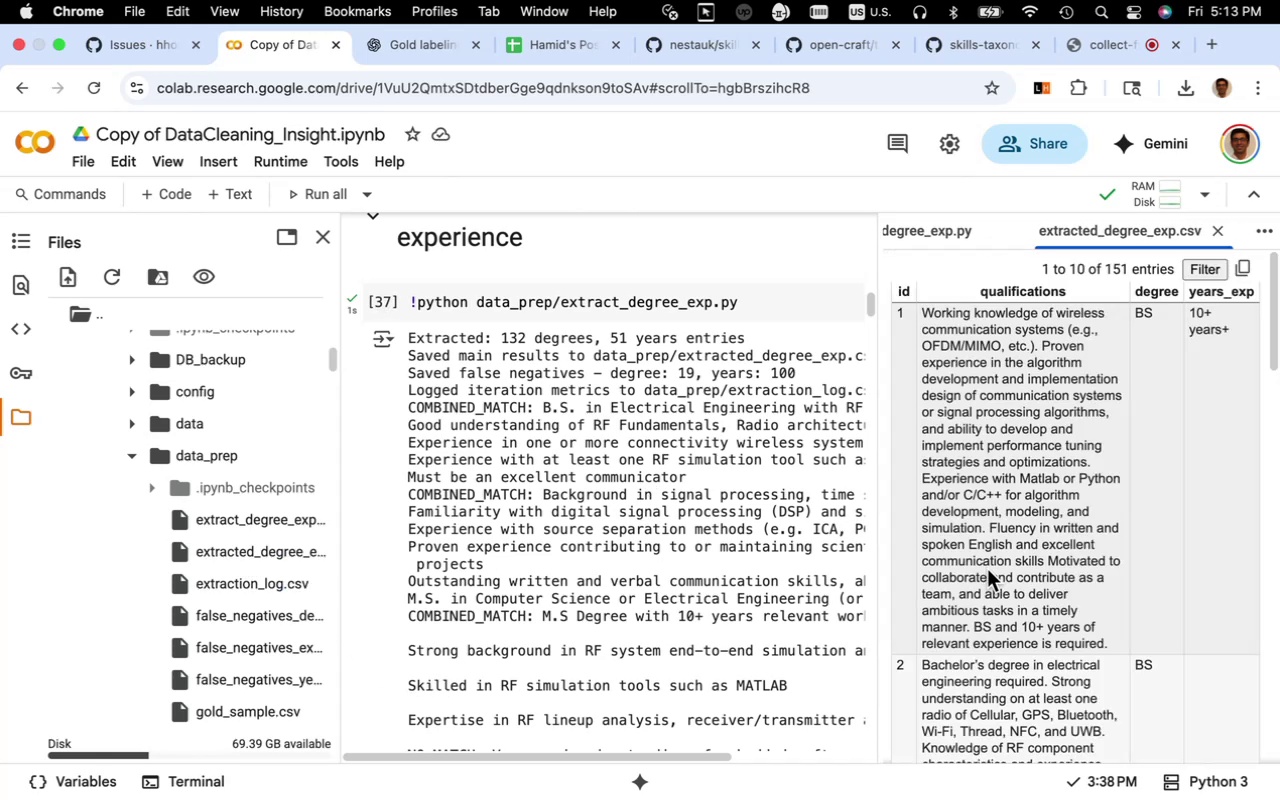 
scroll: coordinate [987, 569], scroll_direction: up, amount: 4.0
 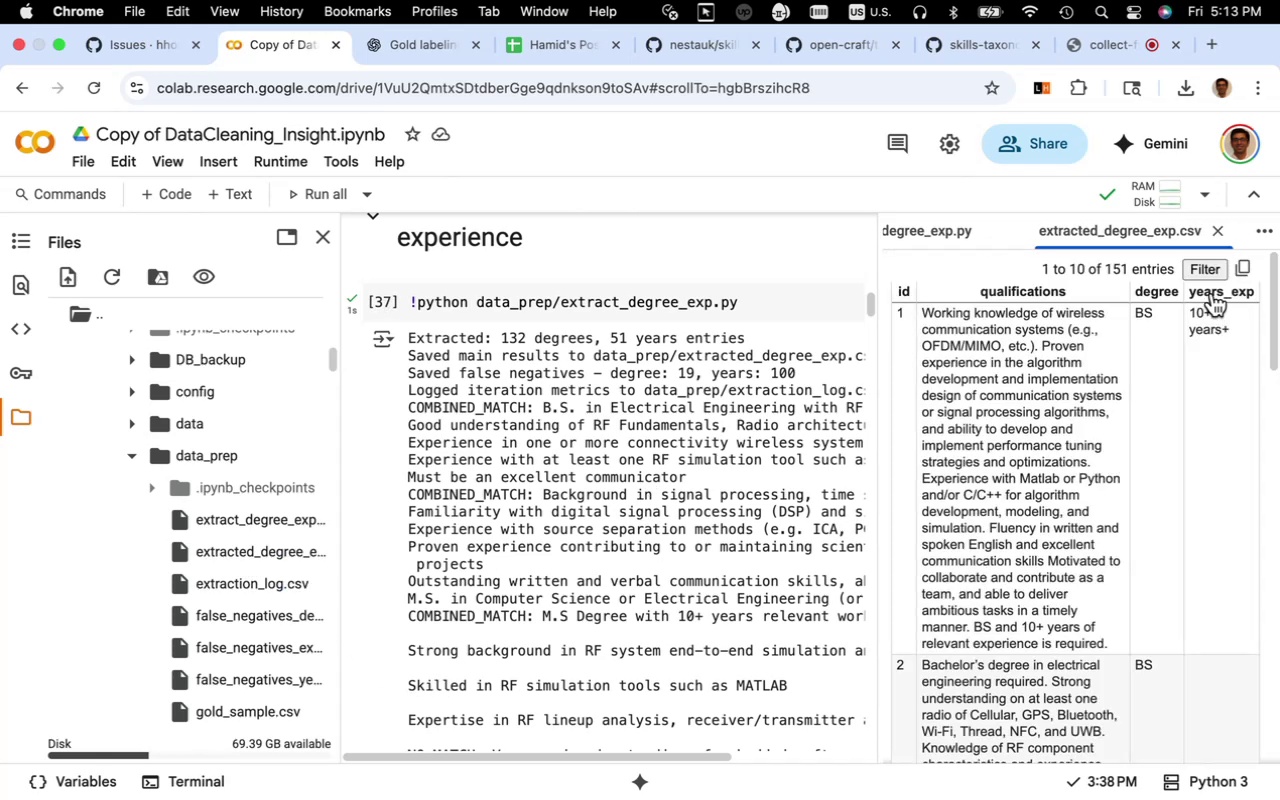 
left_click([1213, 291])
 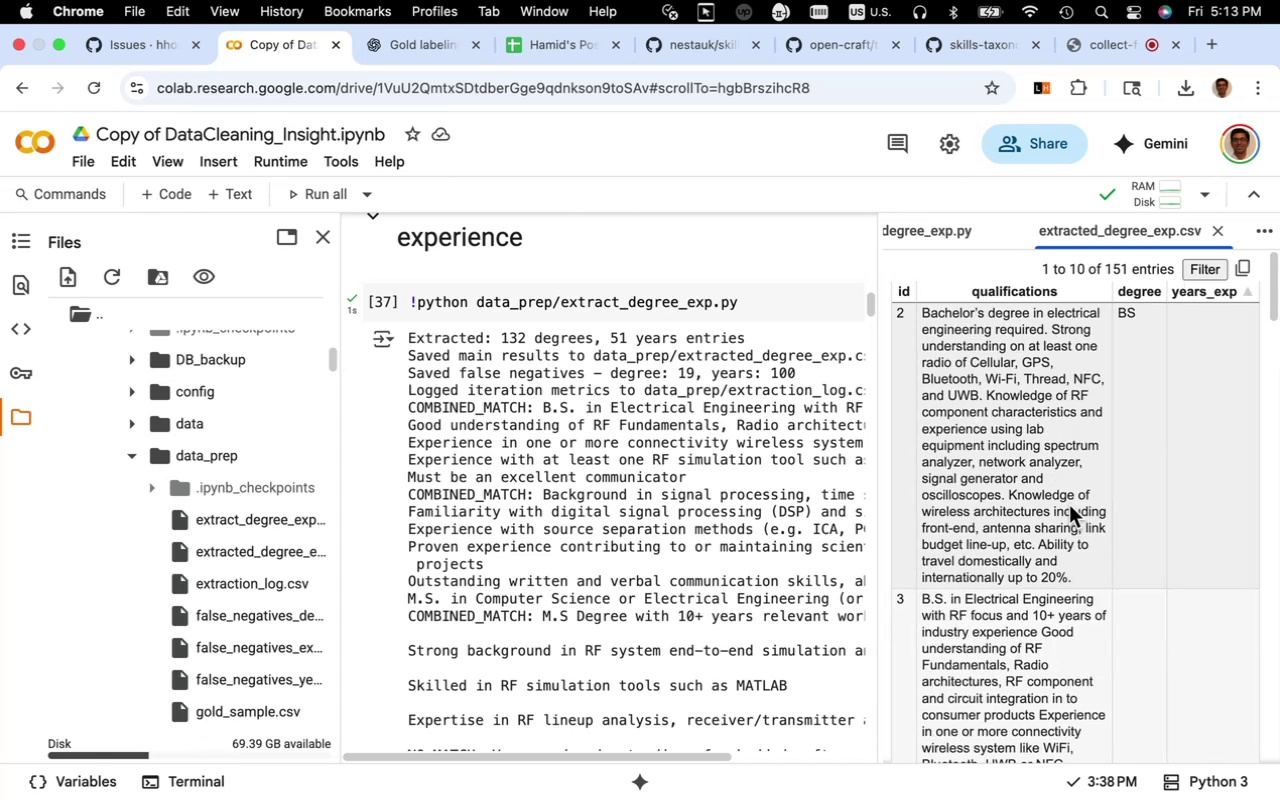 
wait(5.94)
 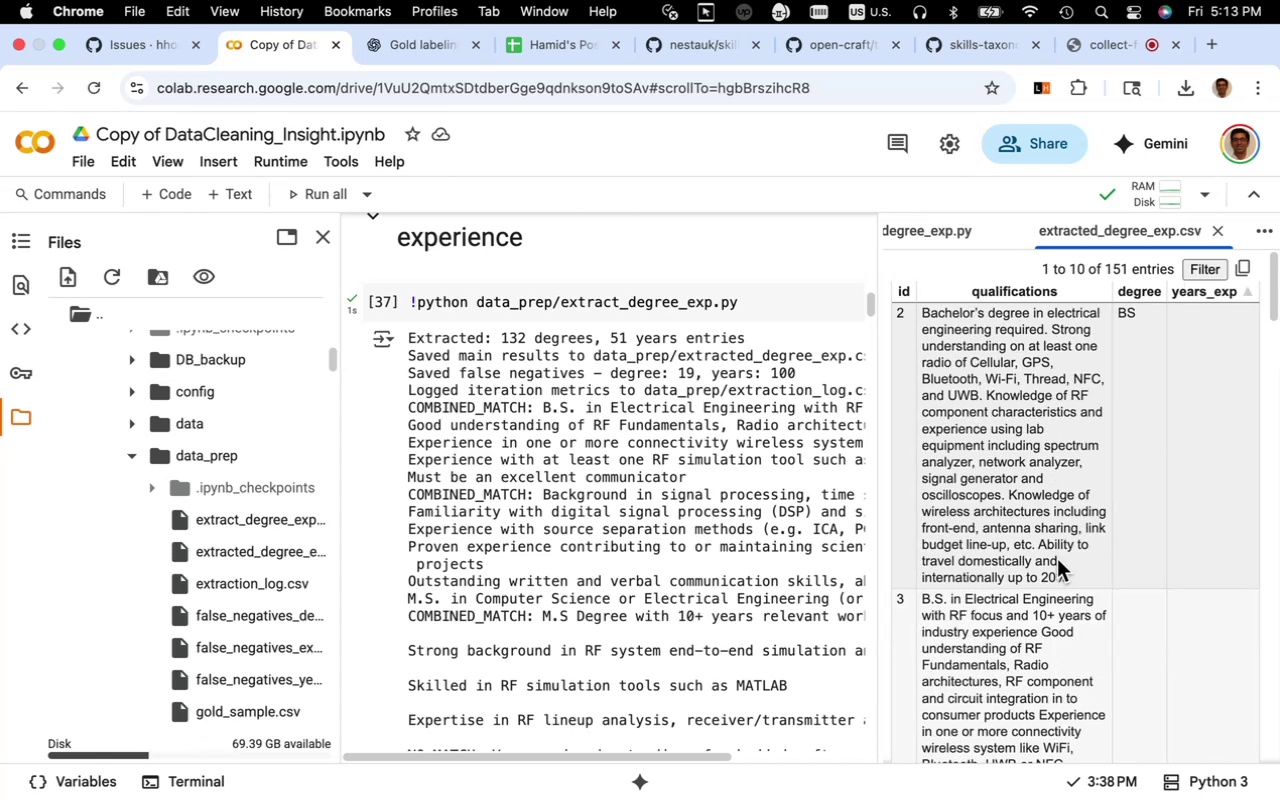 
scroll: coordinate [1069, 505], scroll_direction: down, amount: 27.0
 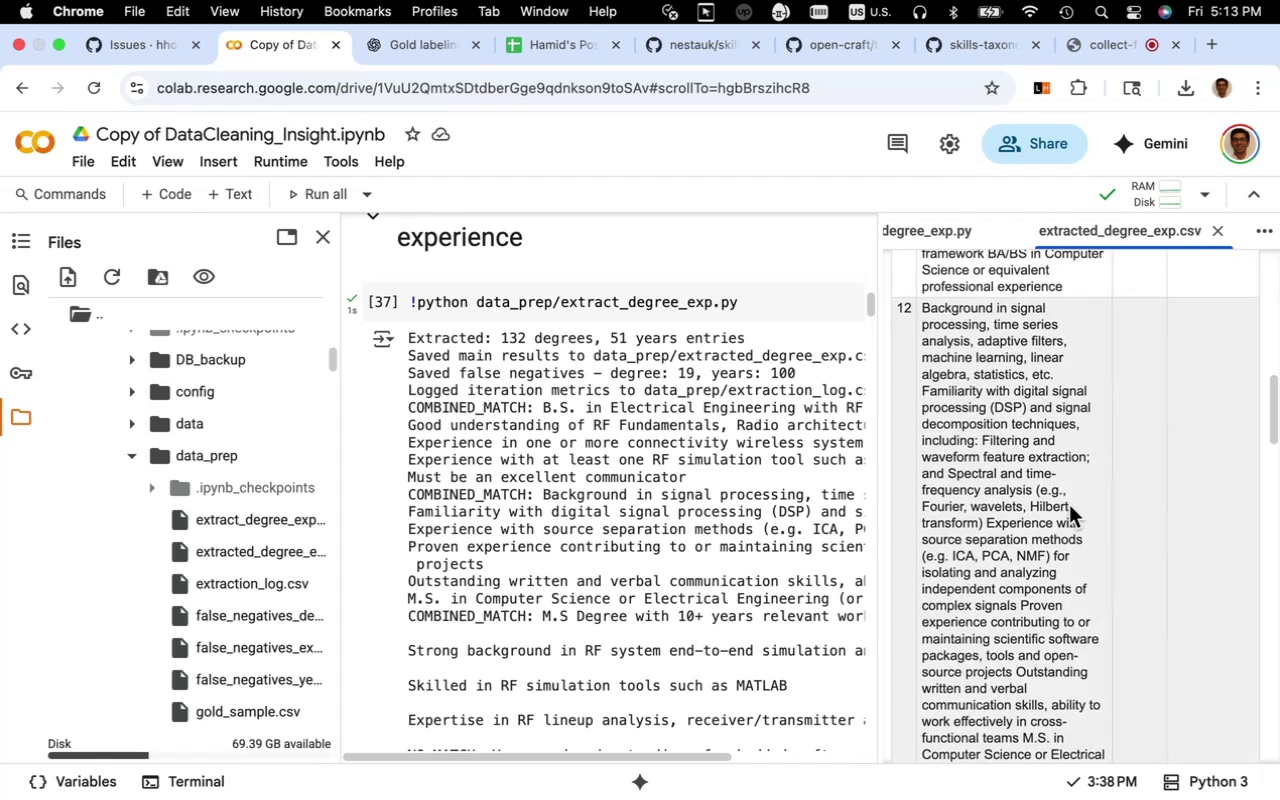 
scroll: coordinate [1069, 505], scroll_direction: down, amount: 31.0
 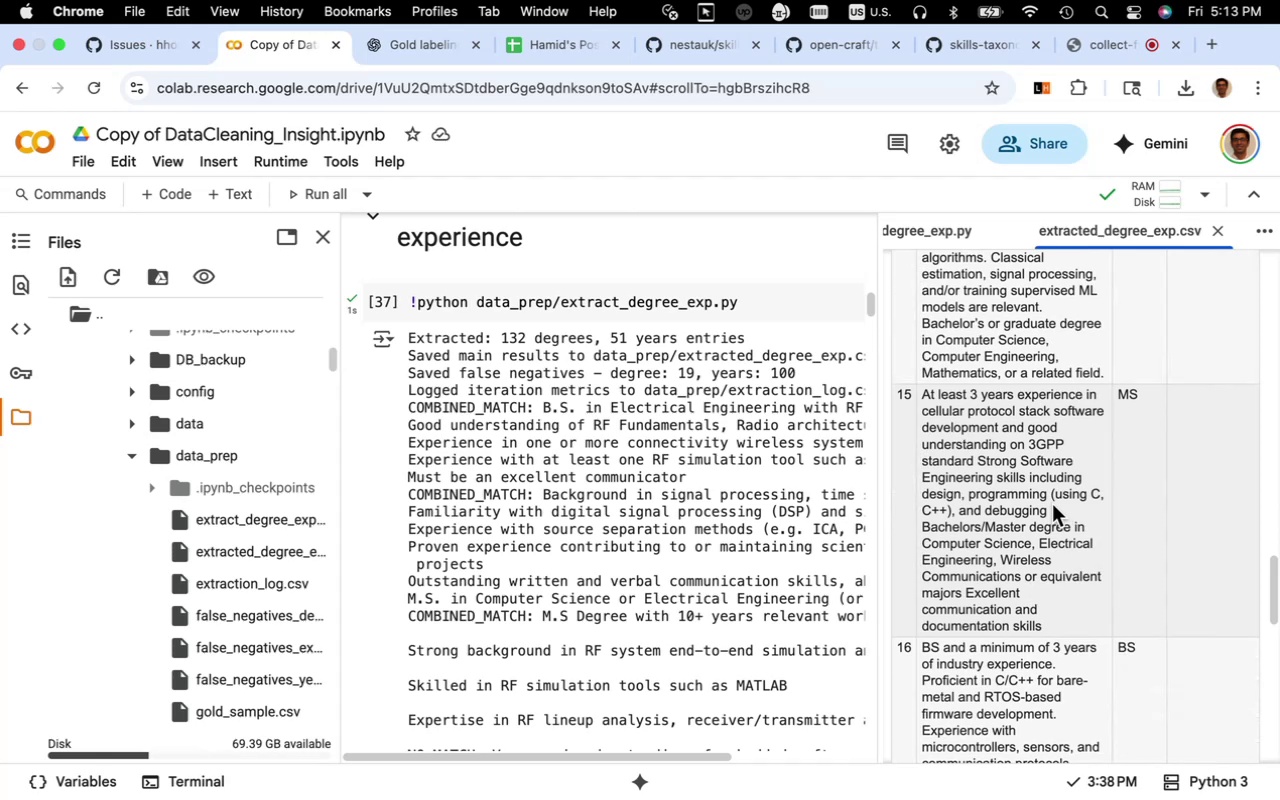 
wait(14.46)
 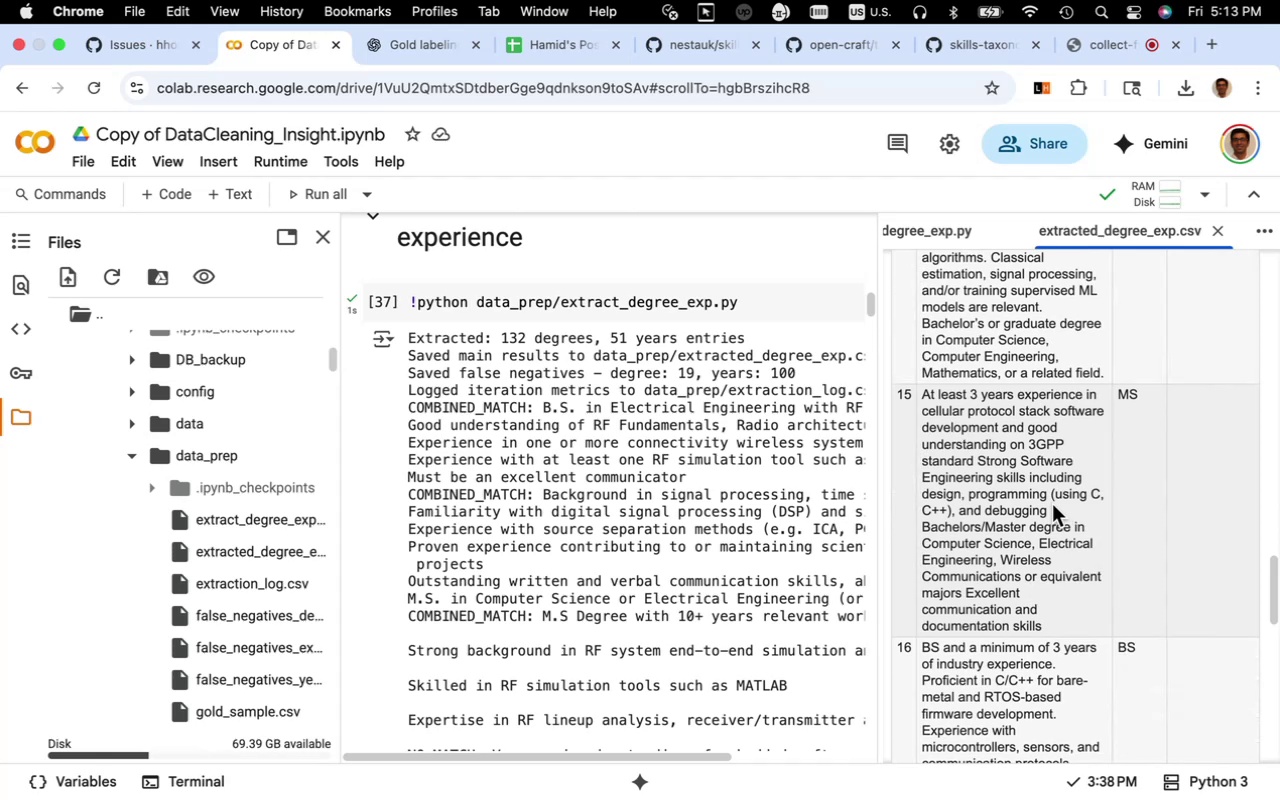 
scroll: coordinate [1062, 546], scroll_direction: down, amount: 7.0
 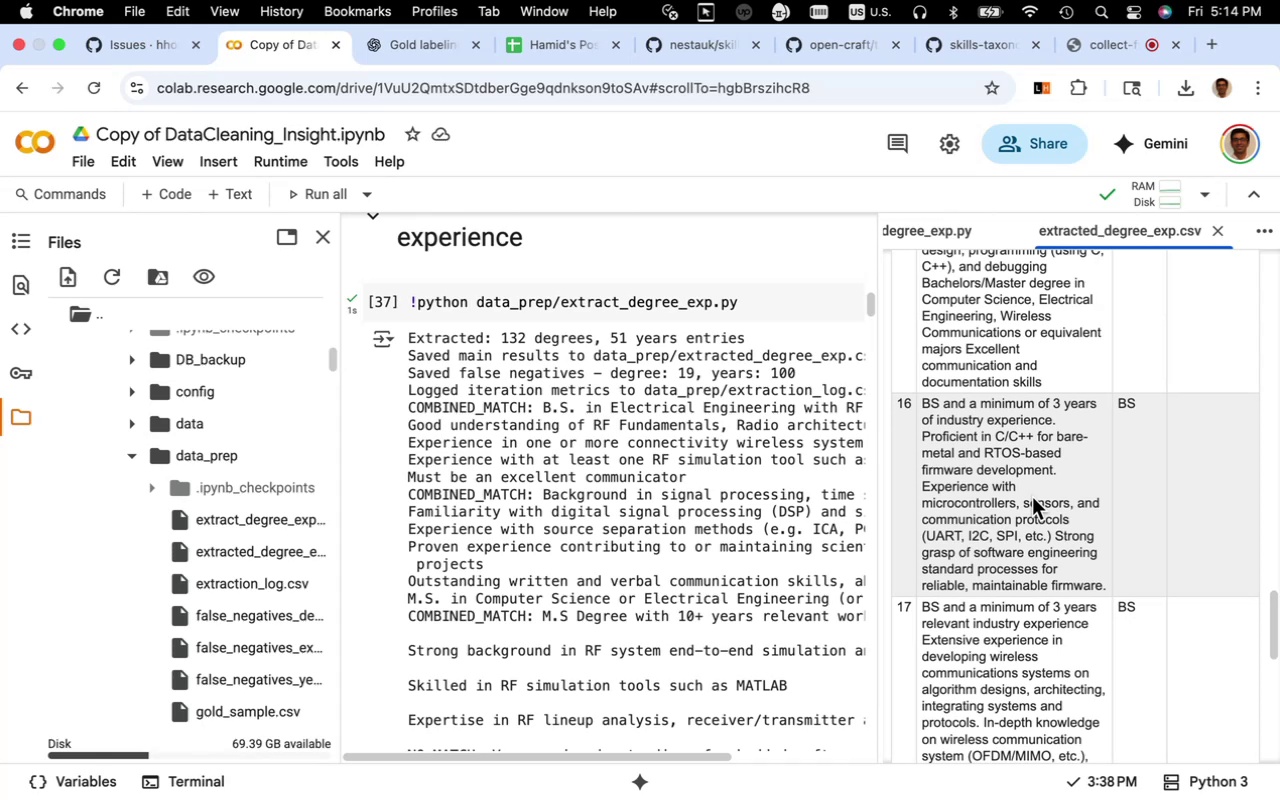 
wait(36.35)
 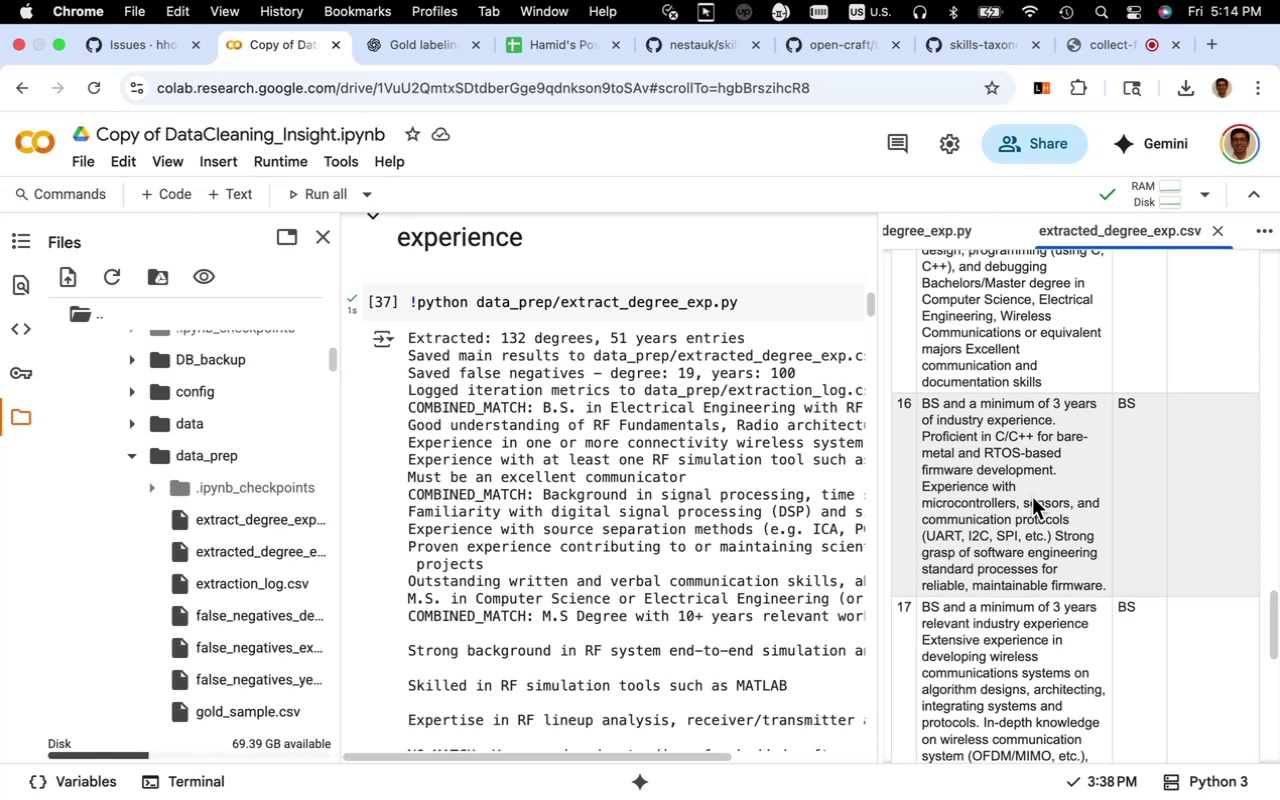 
scroll: coordinate [1028, 528], scroll_direction: up, amount: 10.0
 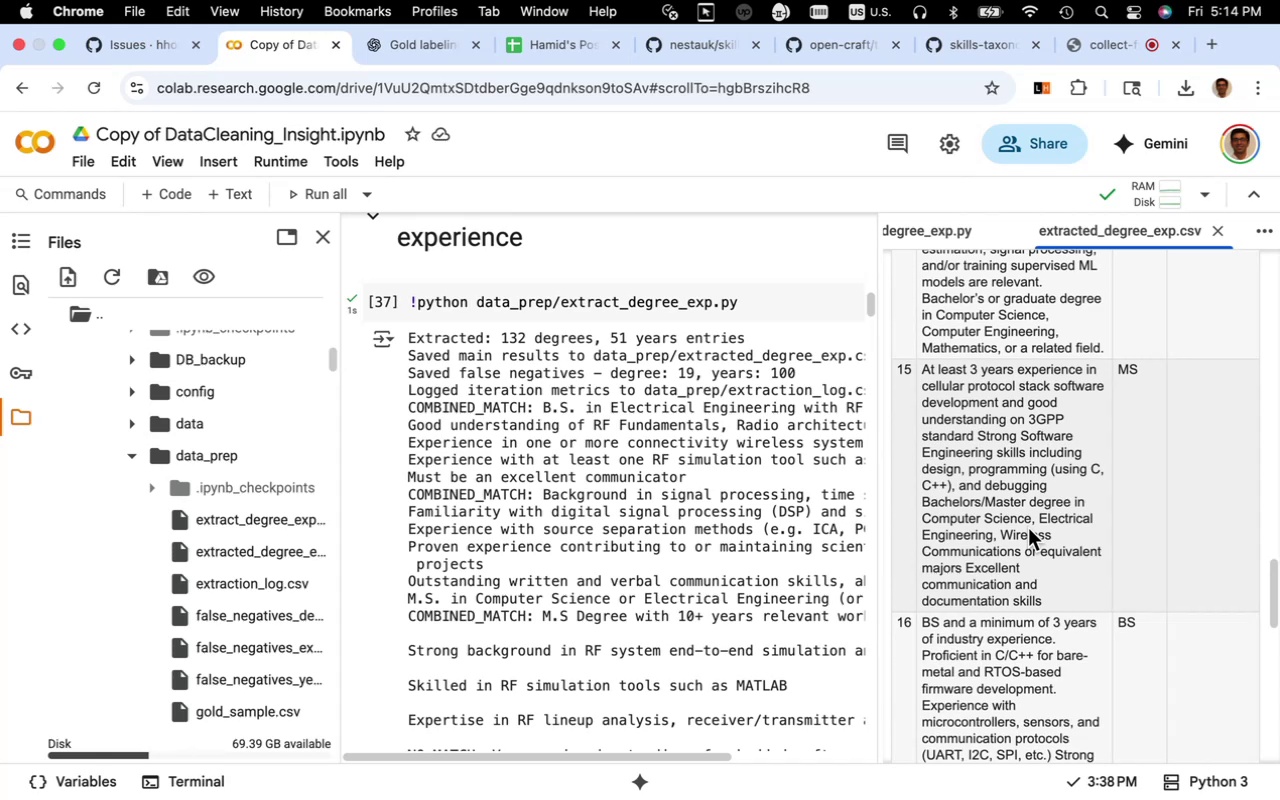 
scroll: coordinate [1028, 527], scroll_direction: down, amount: 4.0
 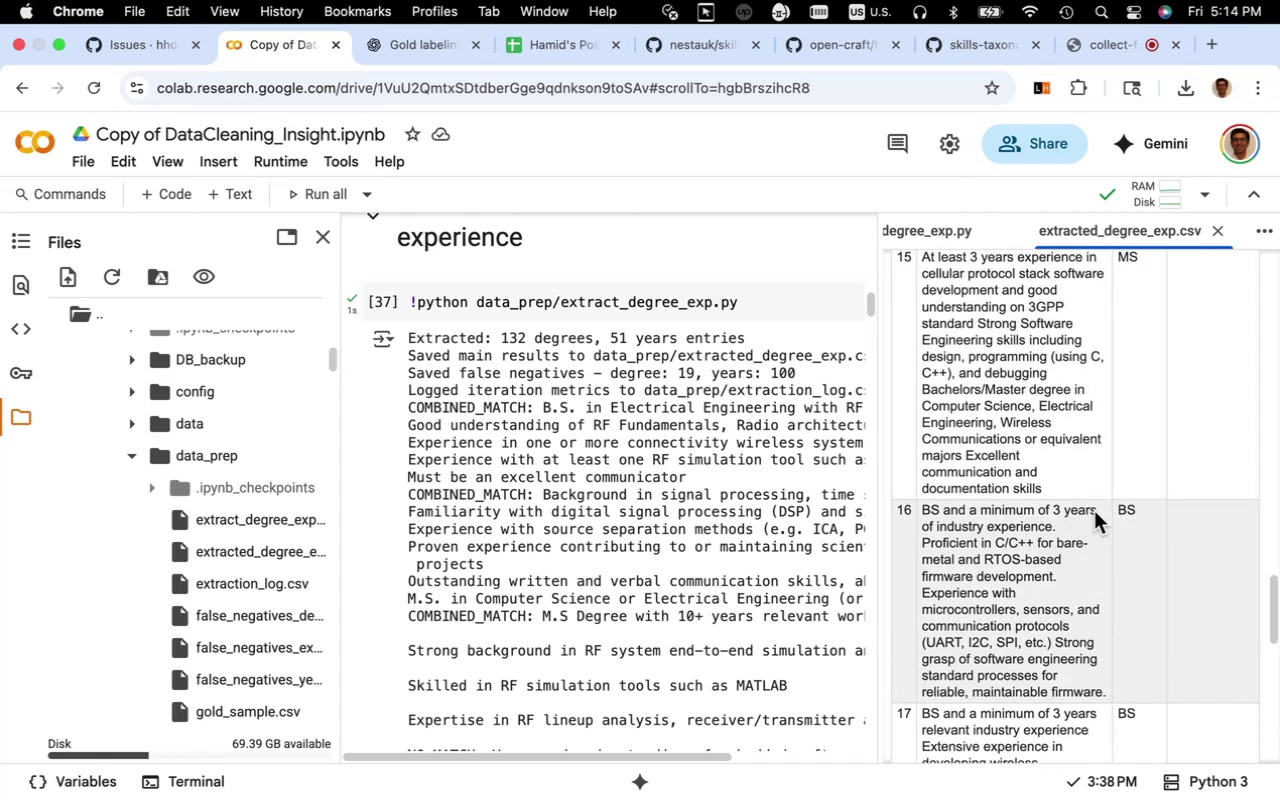 
left_click_drag(start_coordinate=[1099, 512], to_coordinate=[975, 520])
 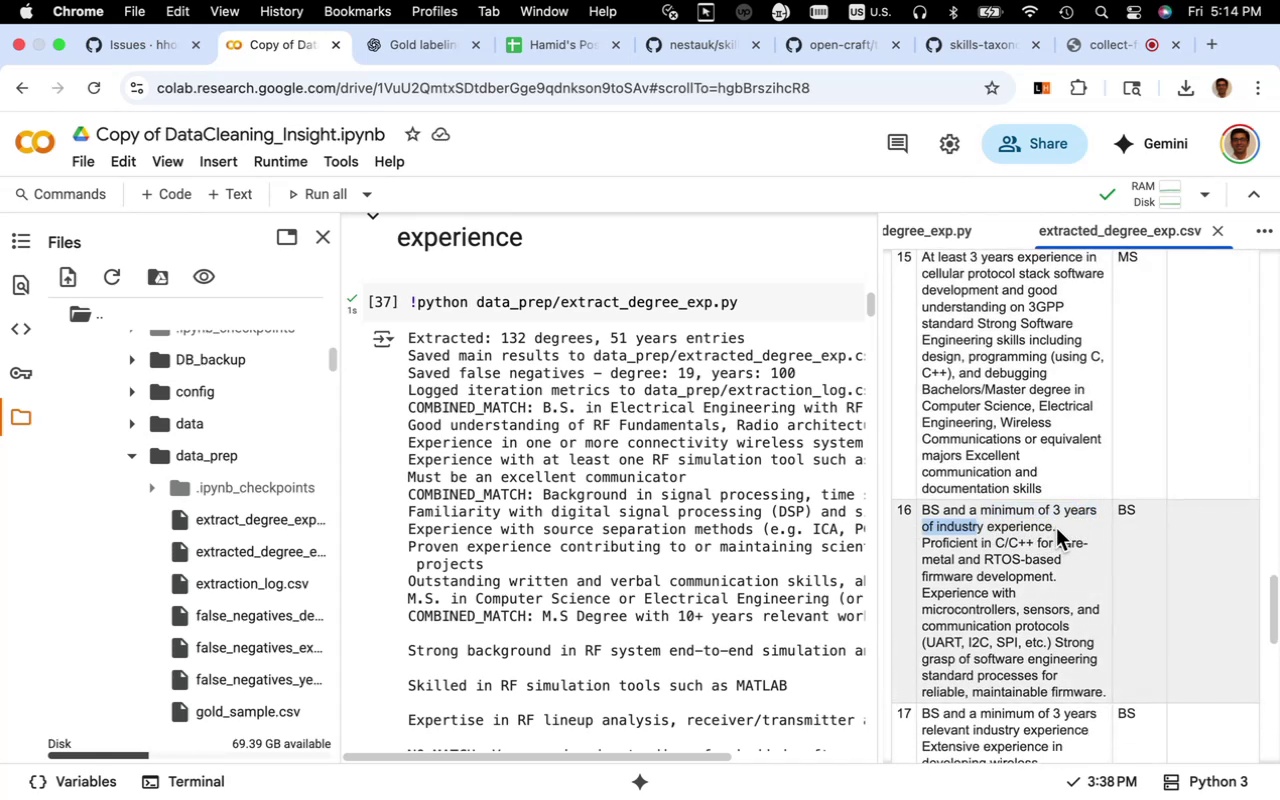 
left_click_drag(start_coordinate=[1061, 528], to_coordinate=[924, 511])
 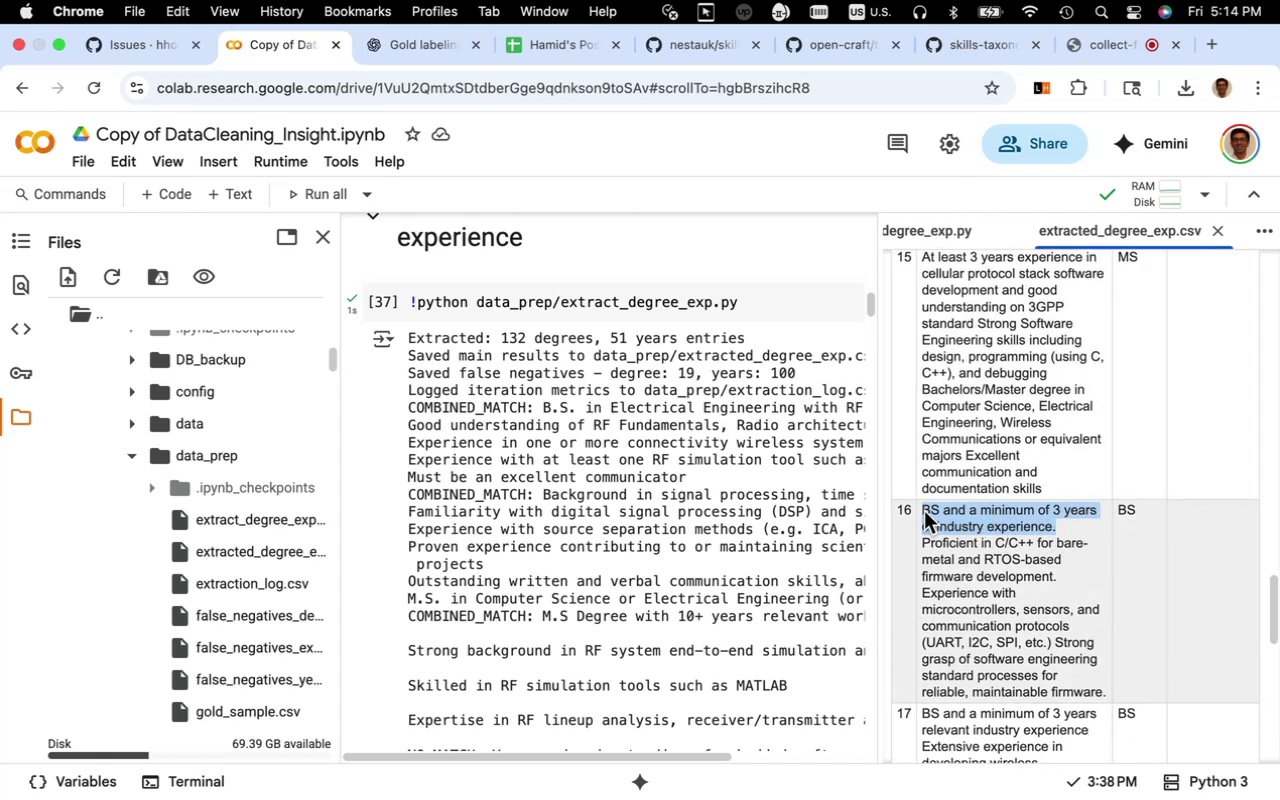 
key(Meta+C)
 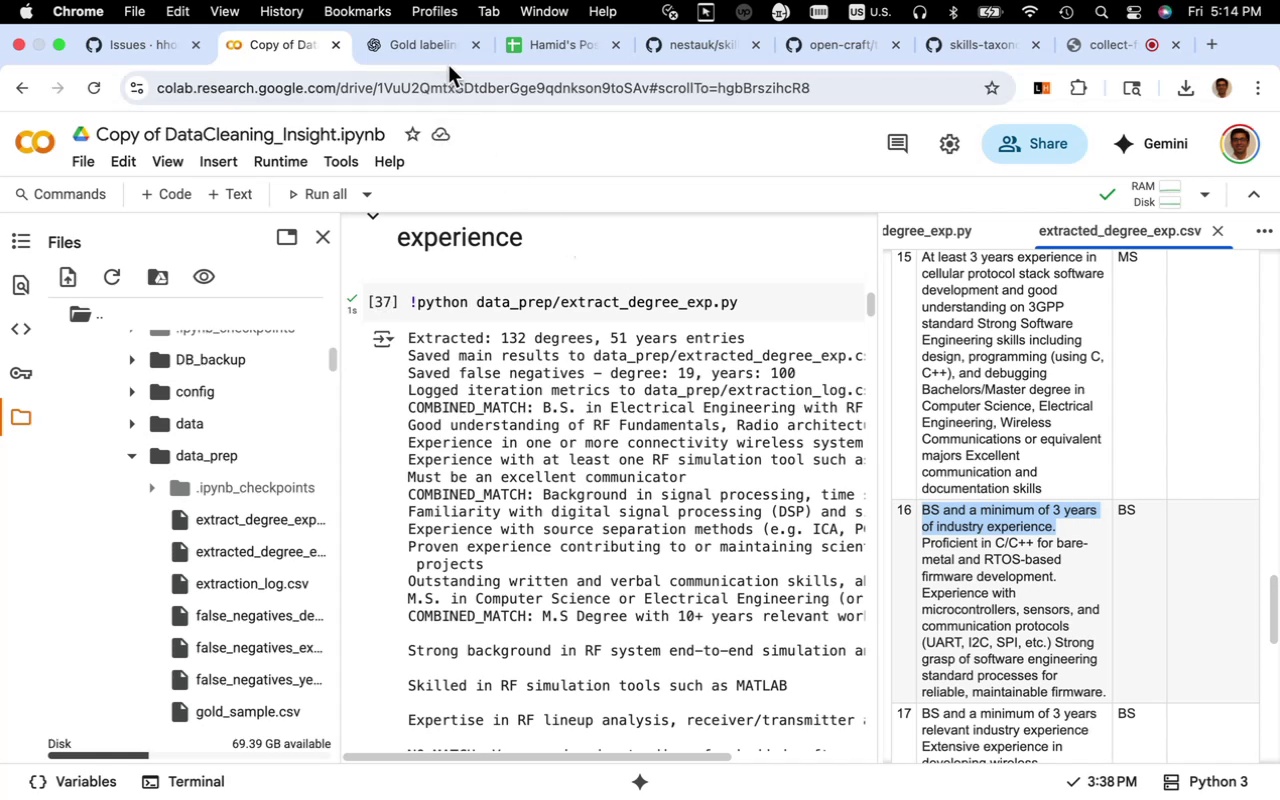 
left_click([434, 54])
 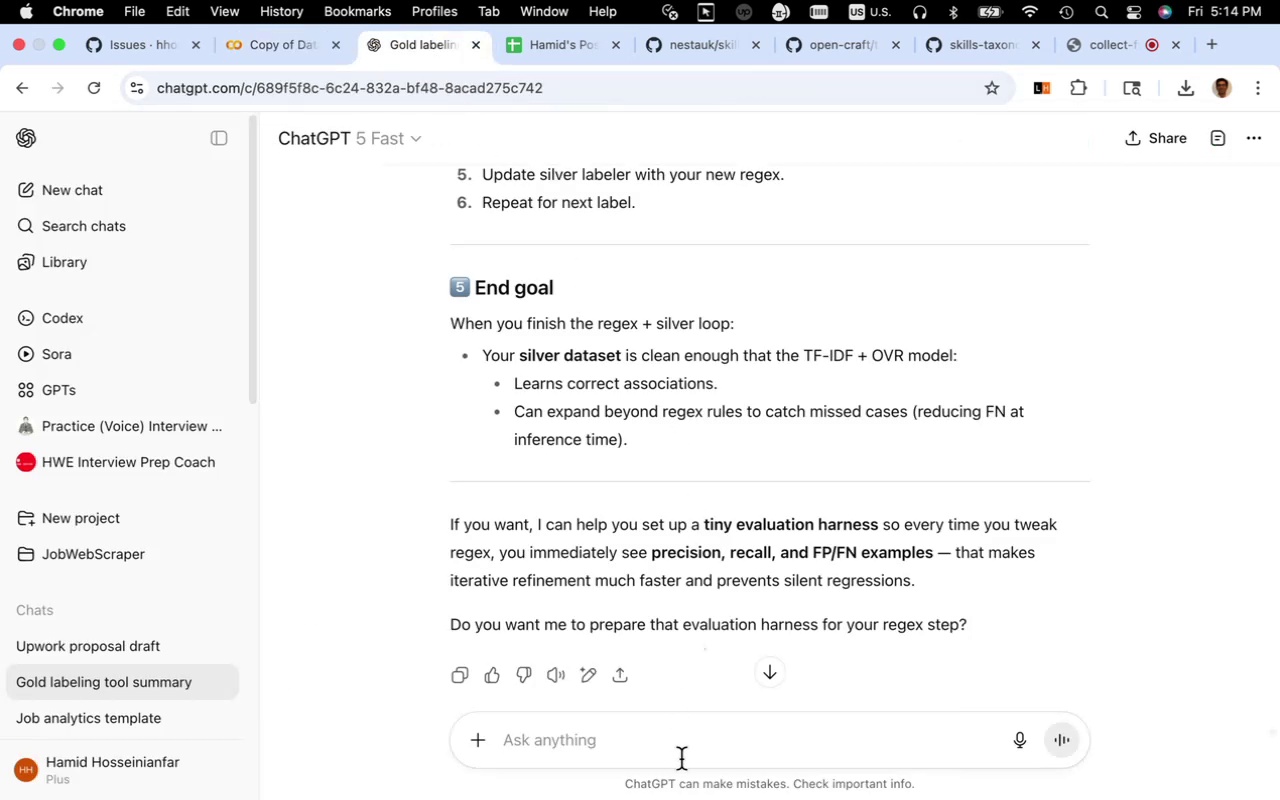 
left_click([681, 759])
 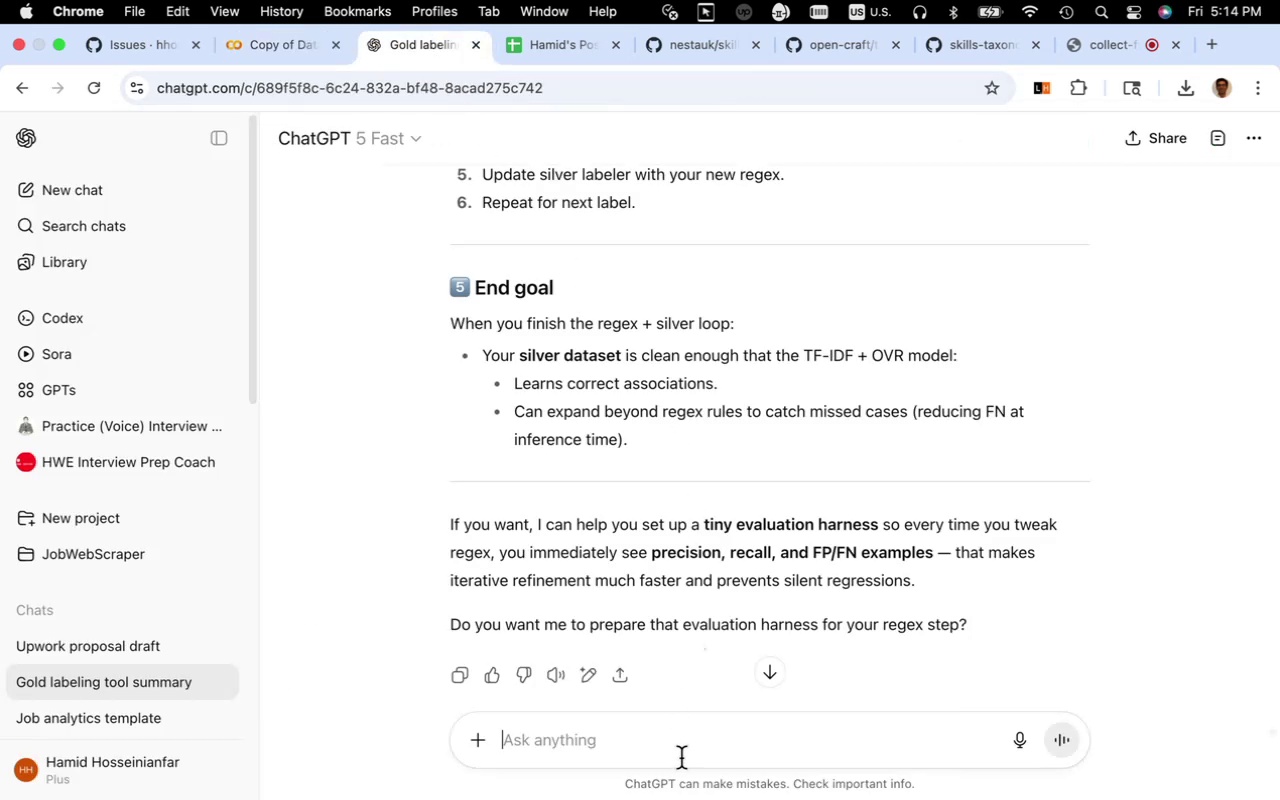 
key(Meta+CommandLeft)
 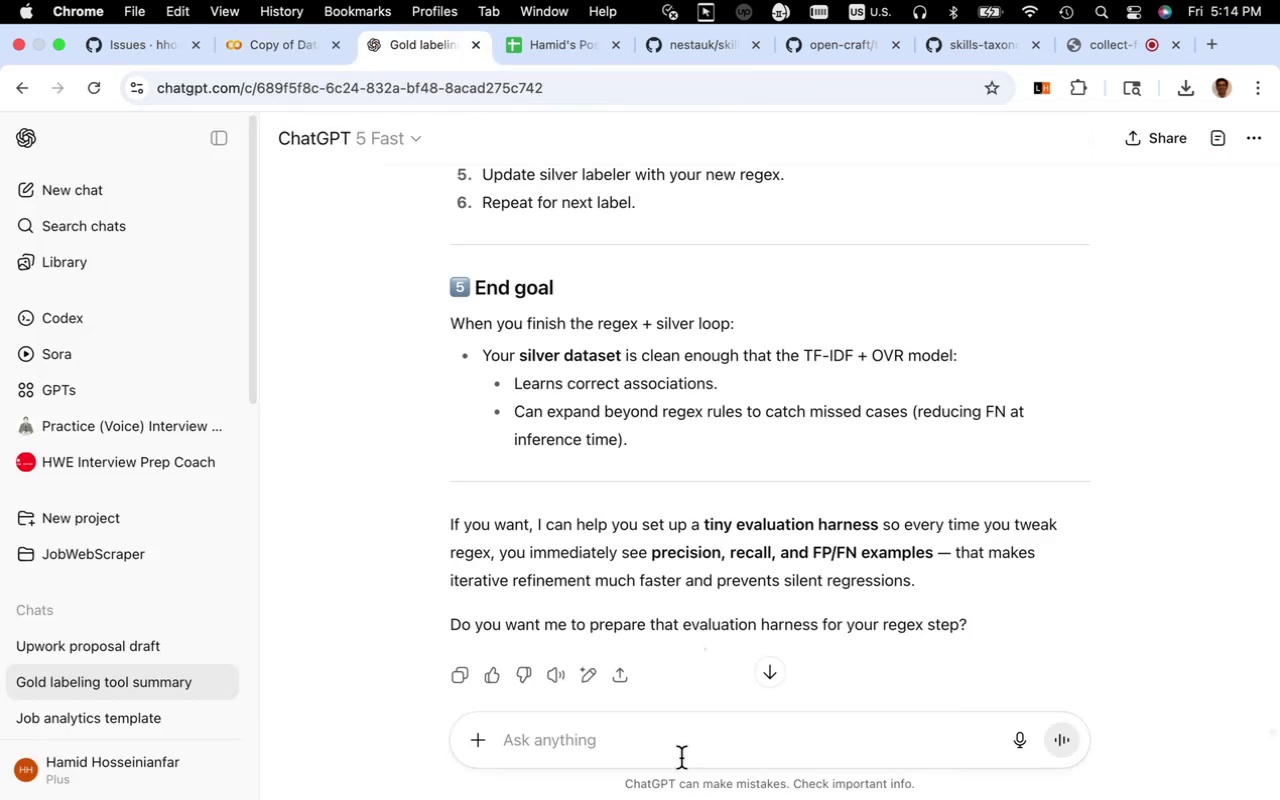 
key(Meta+V)
 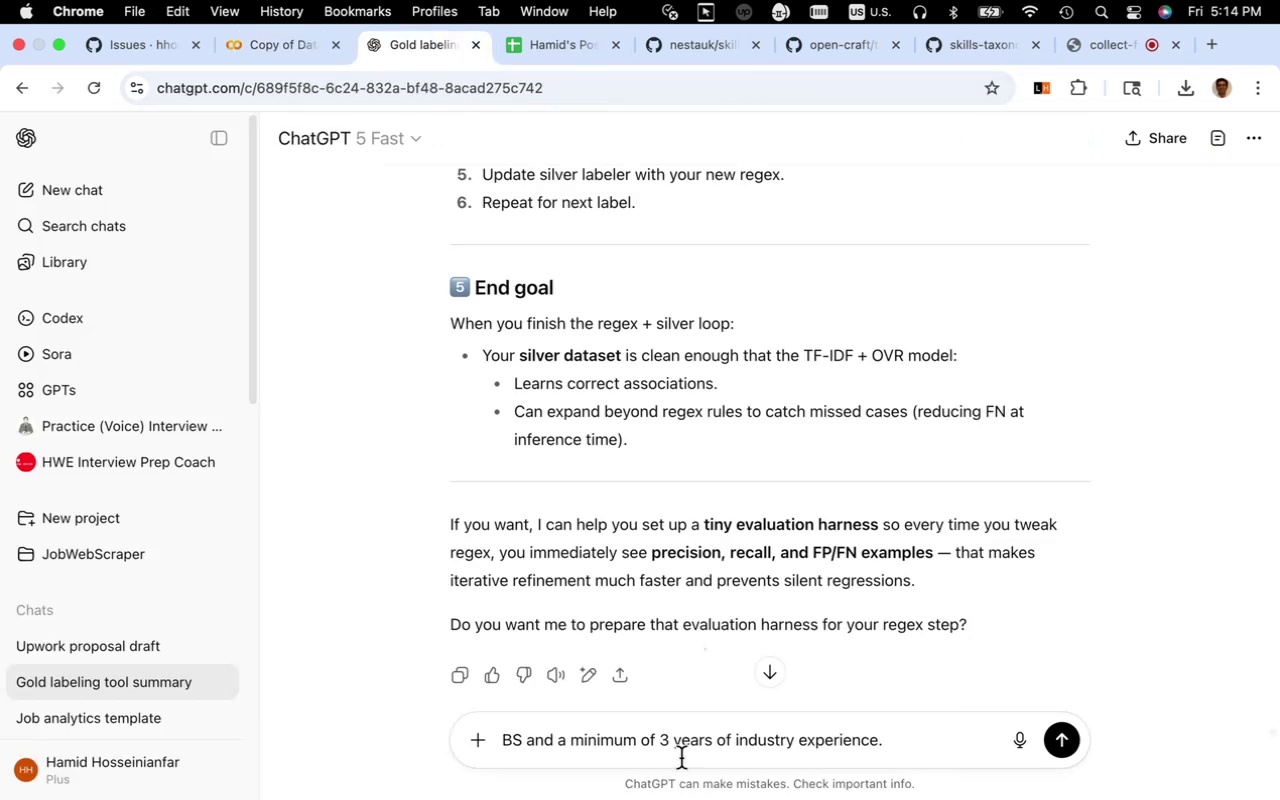 
type( degree matched but years of experience does not match in )
 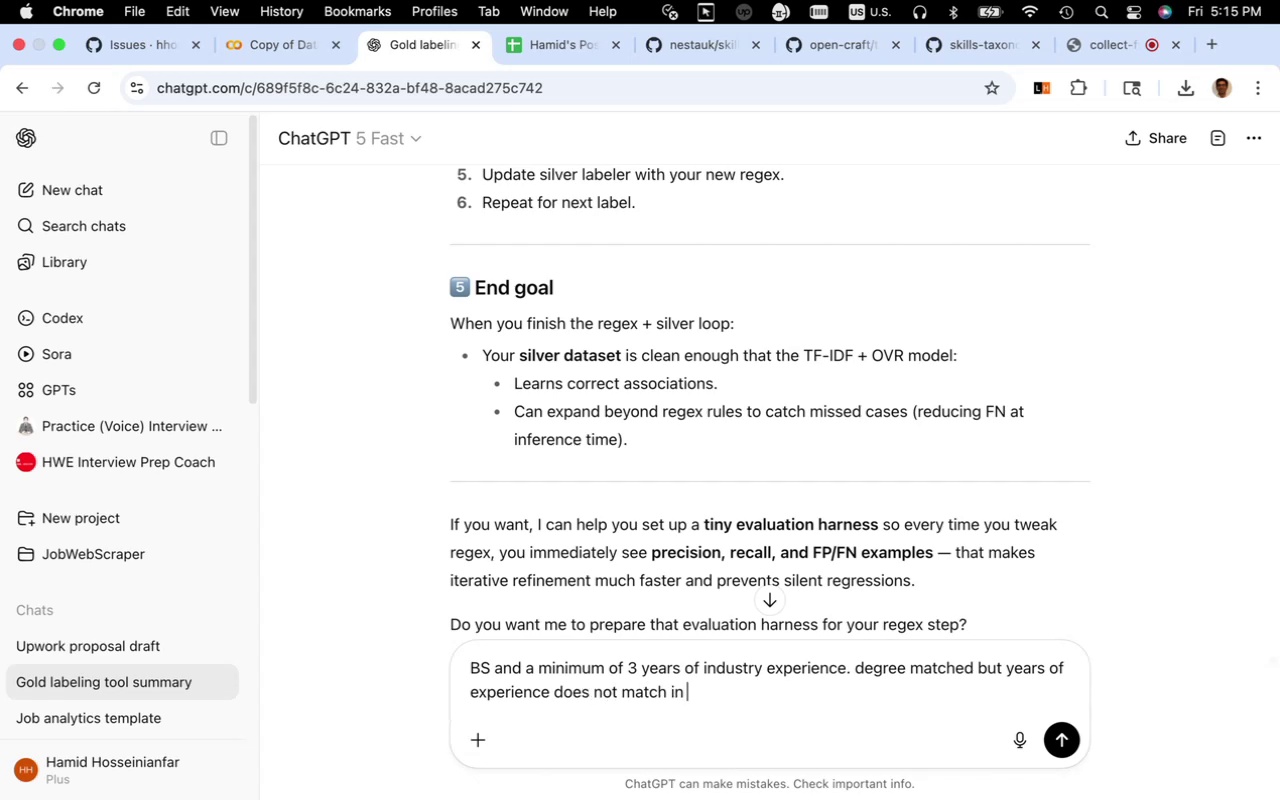 
type(combined_Pa)
key(Backspace)
type(AT)
 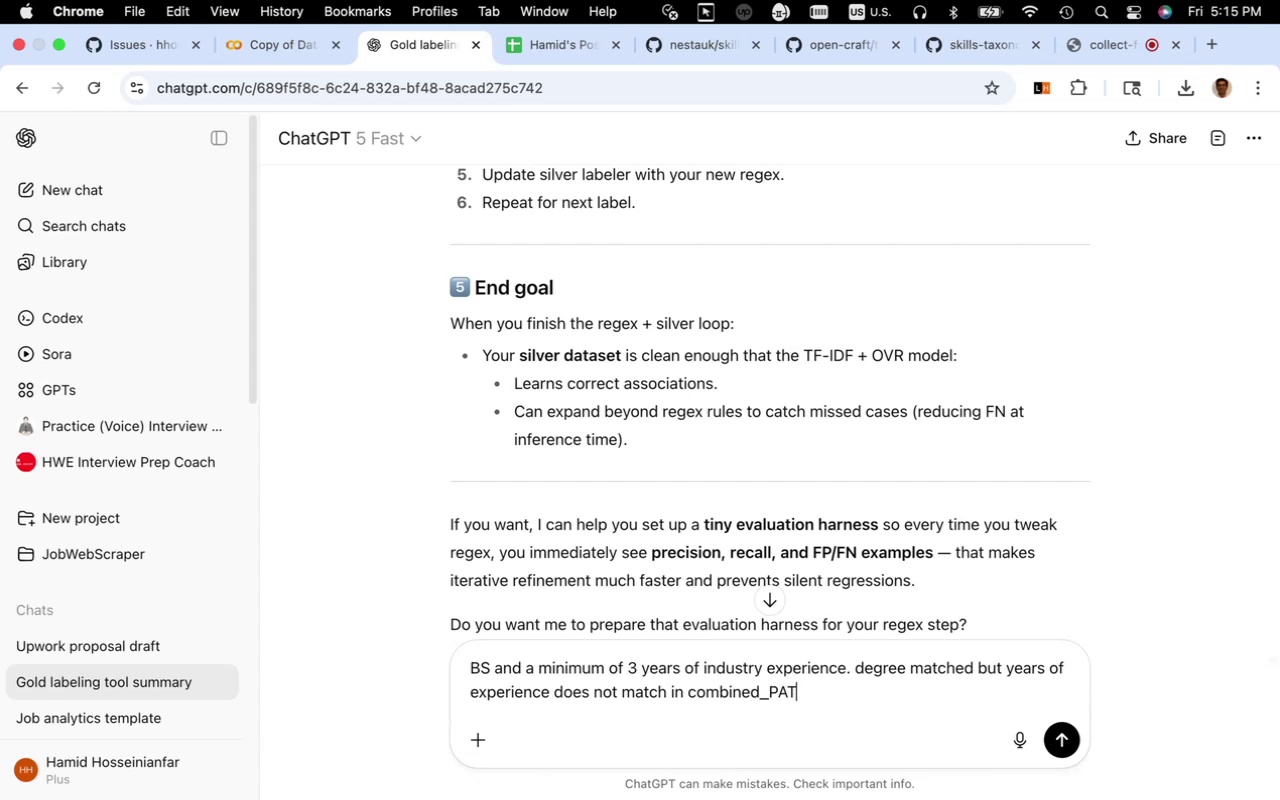 
 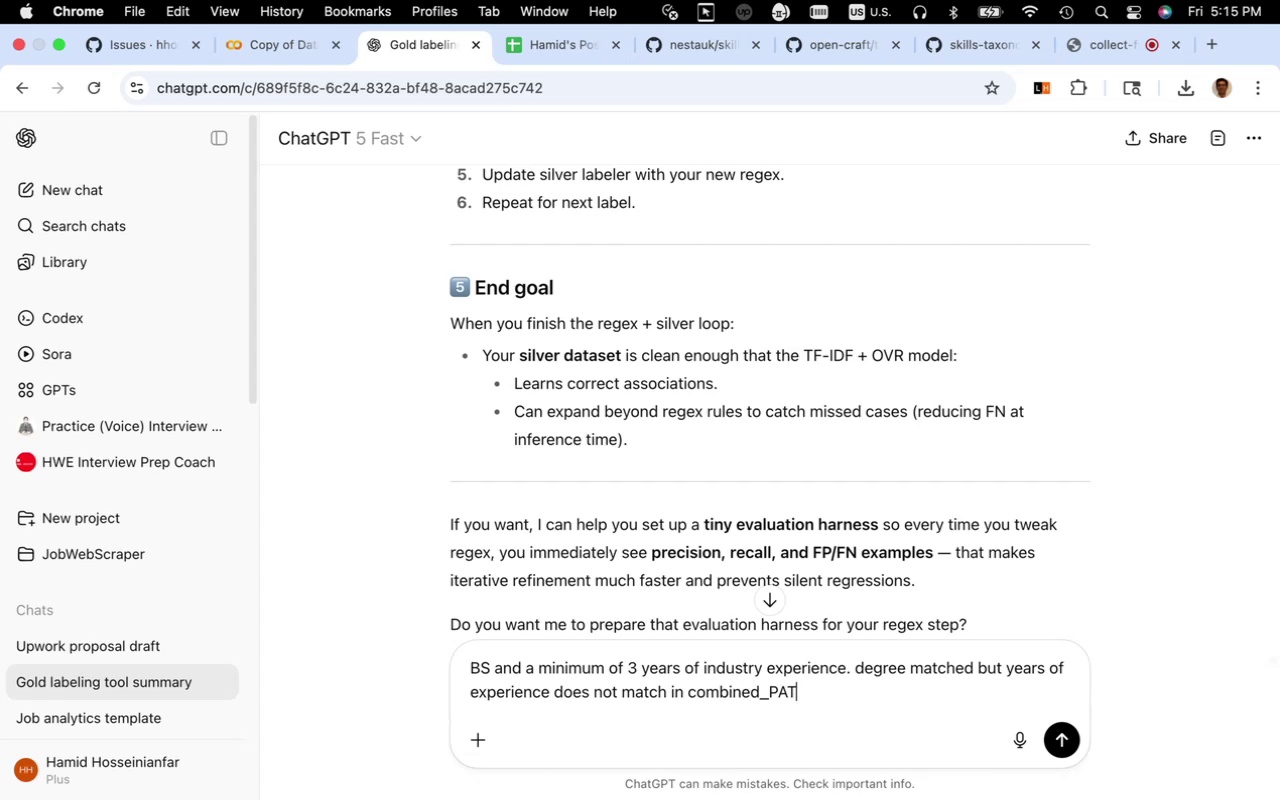 
key(Enter)
 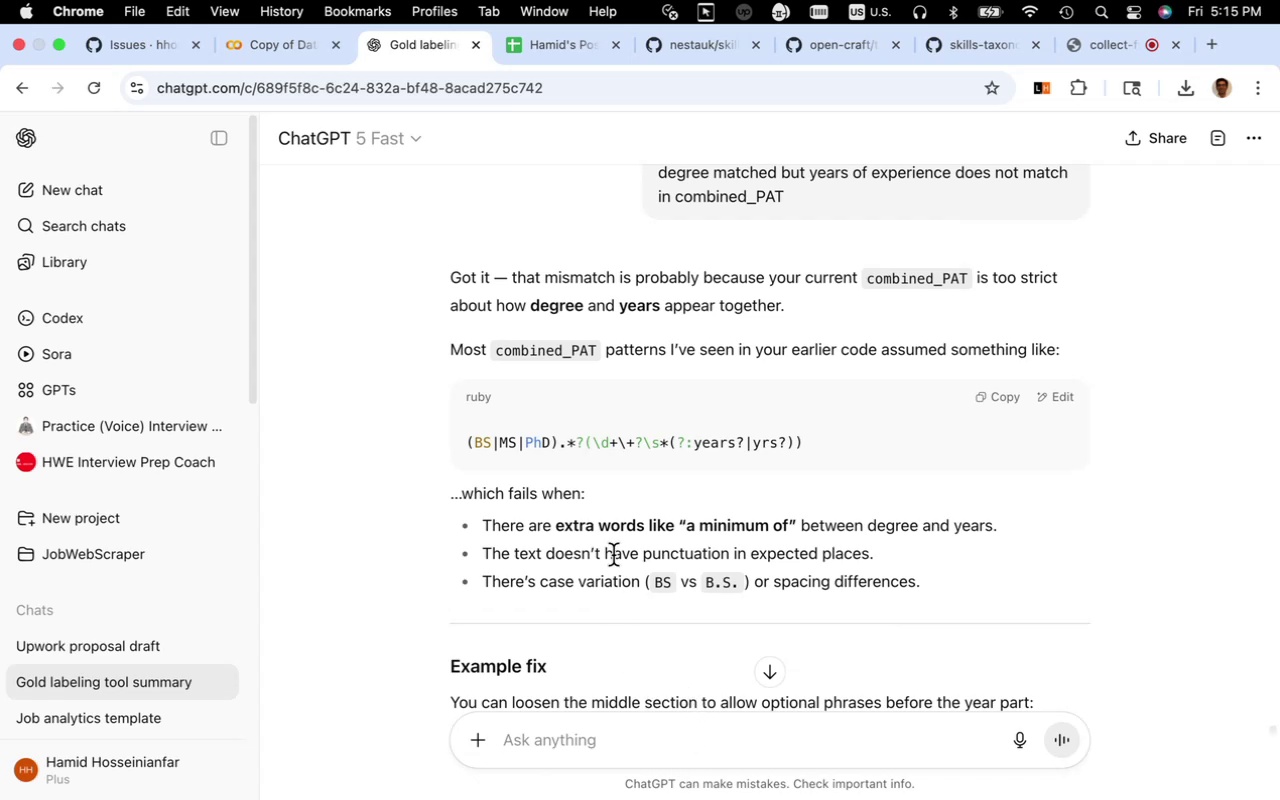 
wait(24.23)
 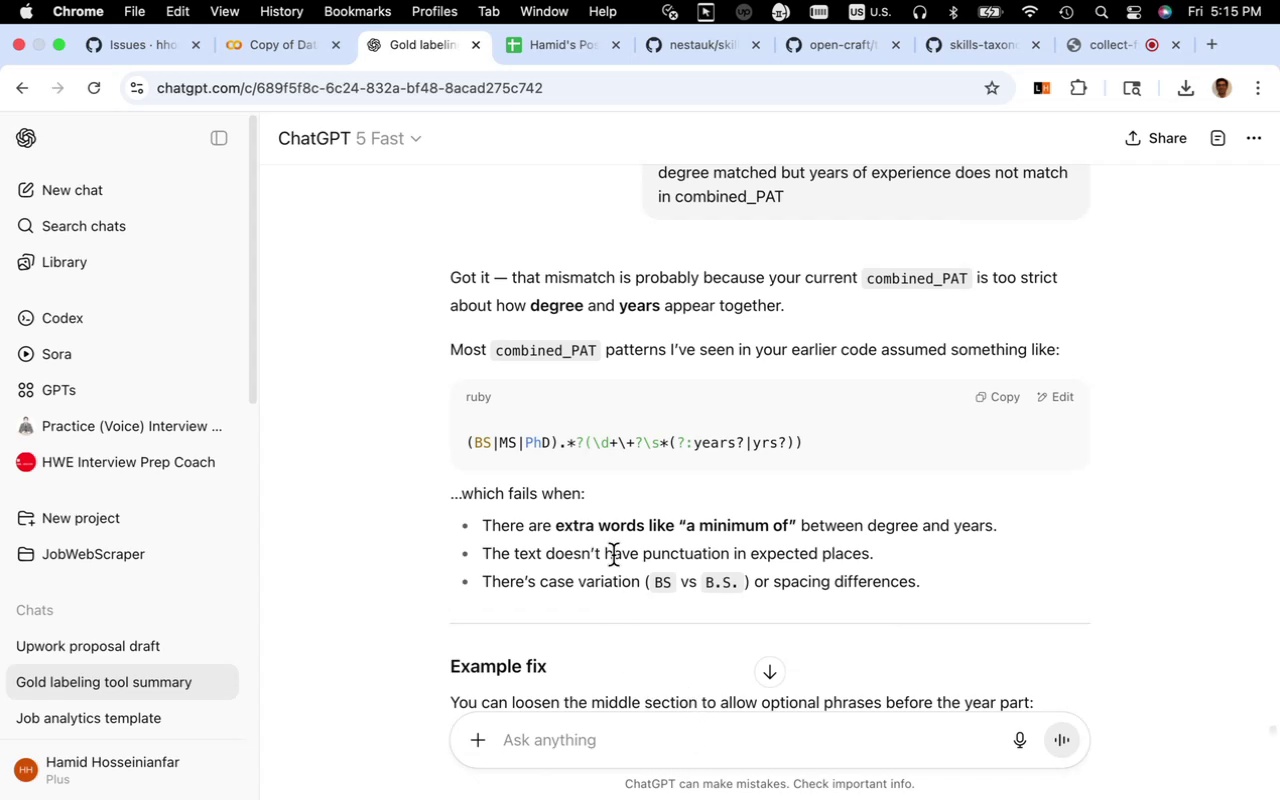 
scroll: coordinate [971, 567], scroll_direction: down, amount: 14.0
 